 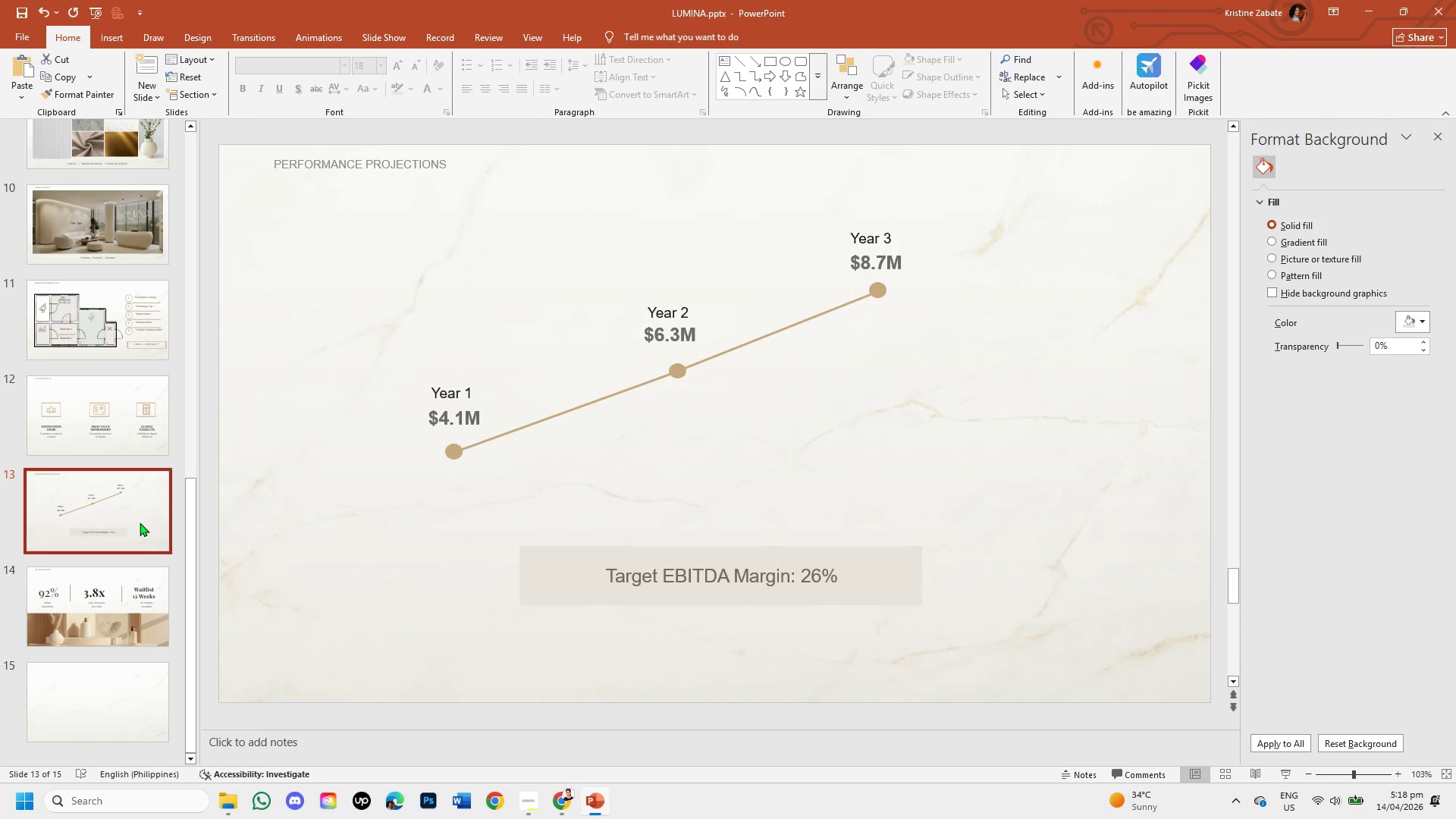 
left_click([147, 420])
 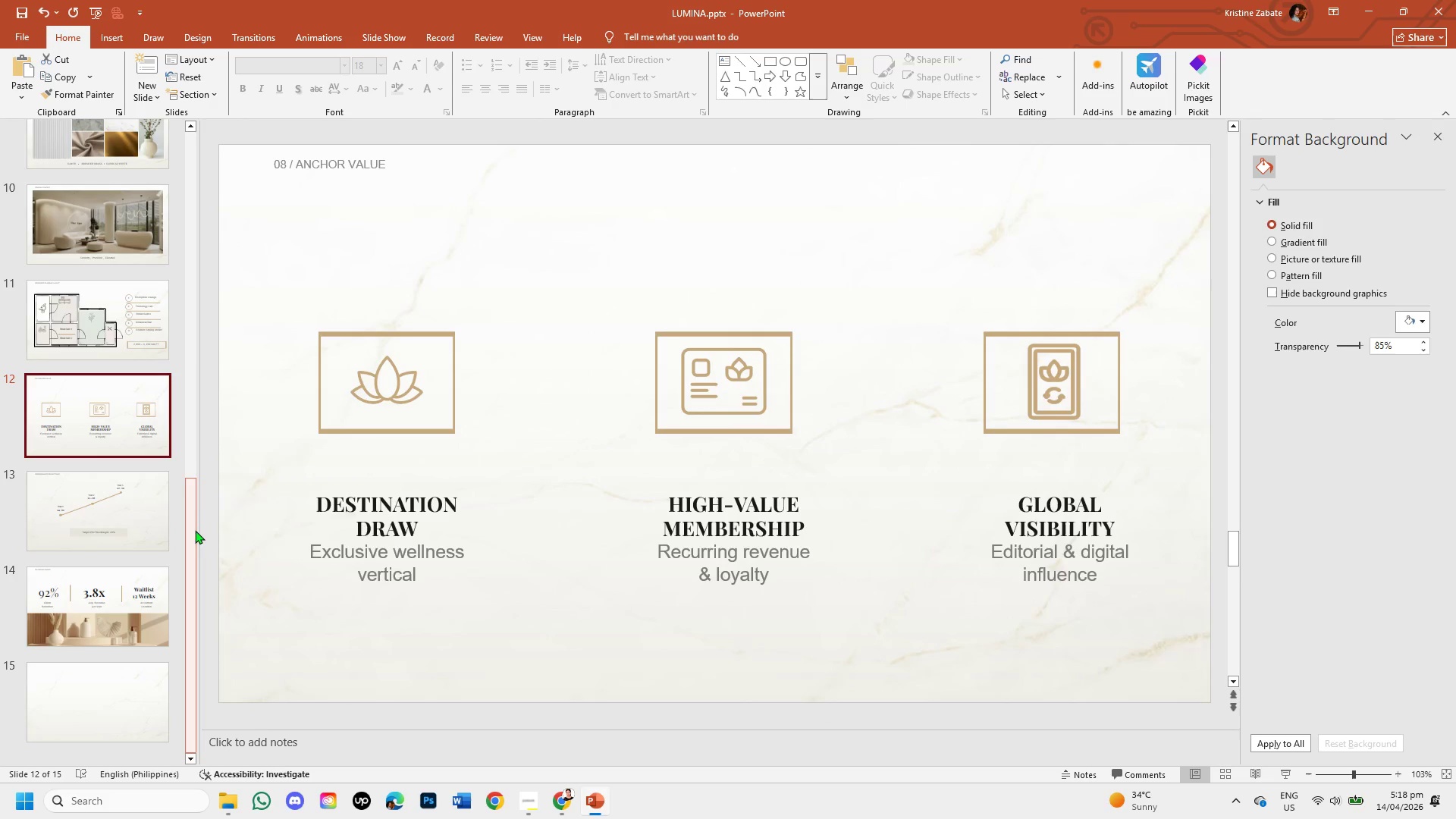 
left_click_drag(start_coordinate=[192, 529], to_coordinate=[259, 371])
 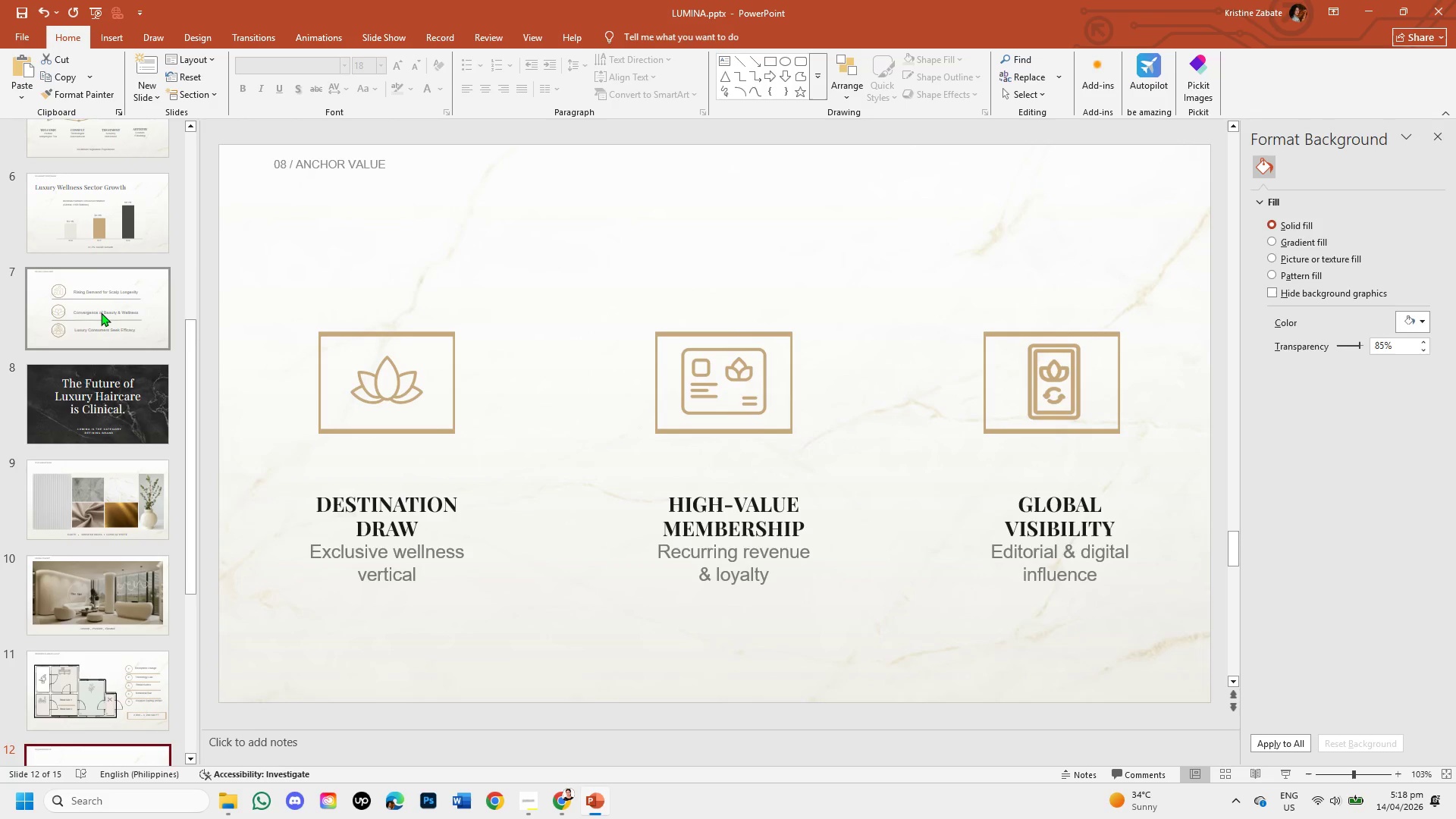 
left_click([101, 312])
 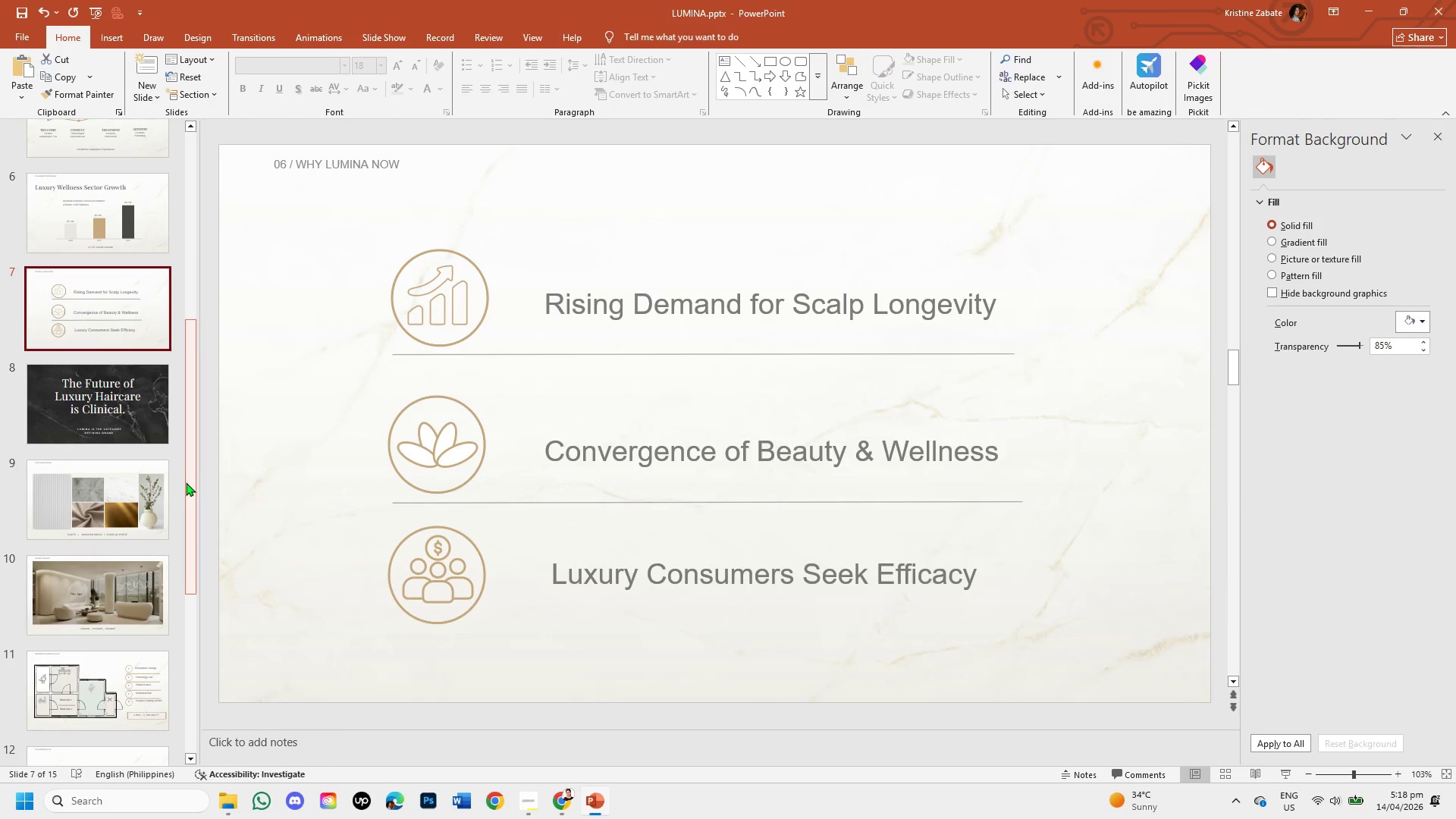 
wait(5.42)
 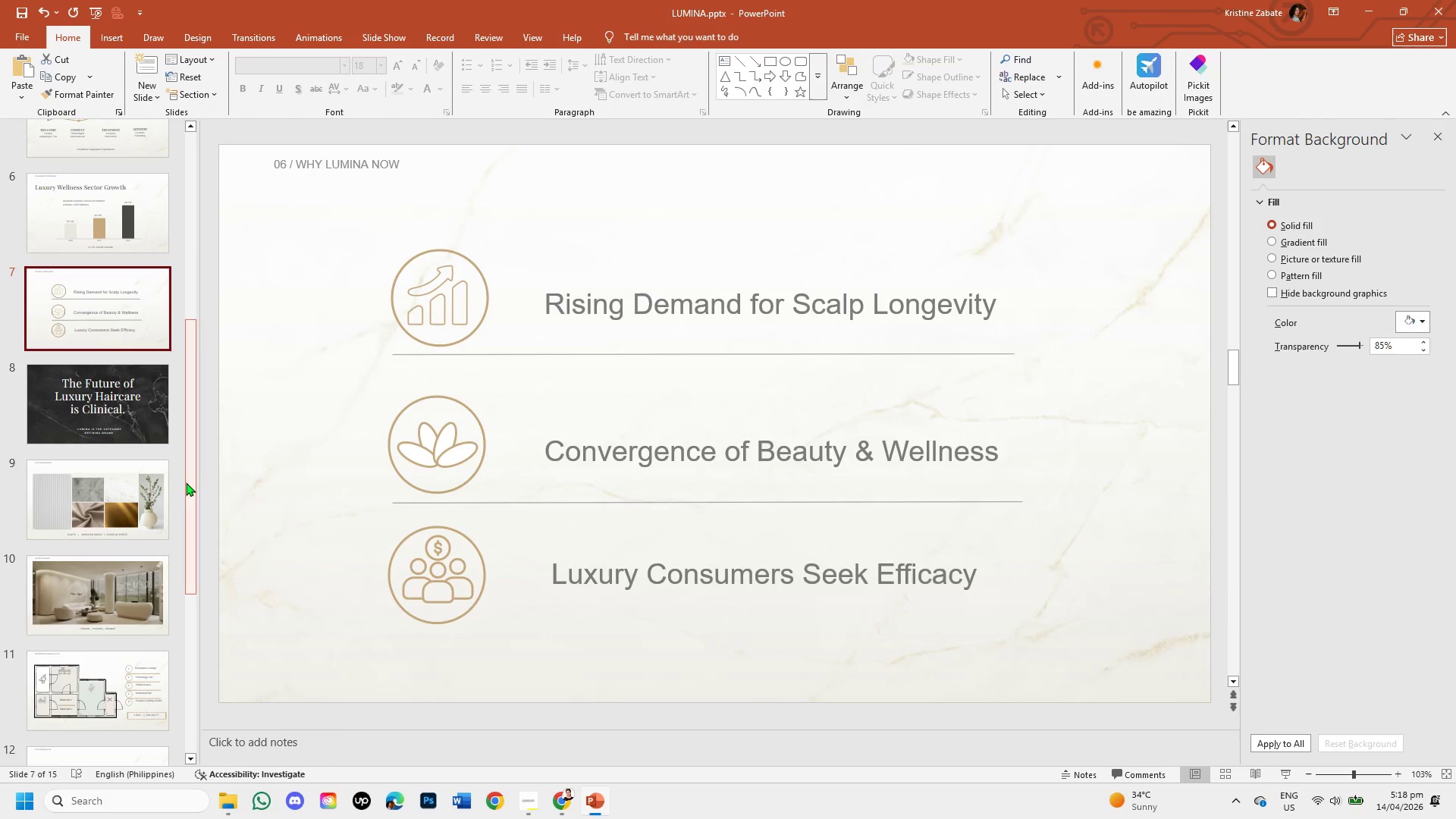 
left_click_drag(start_coordinate=[186, 482], to_coordinate=[224, 657])
 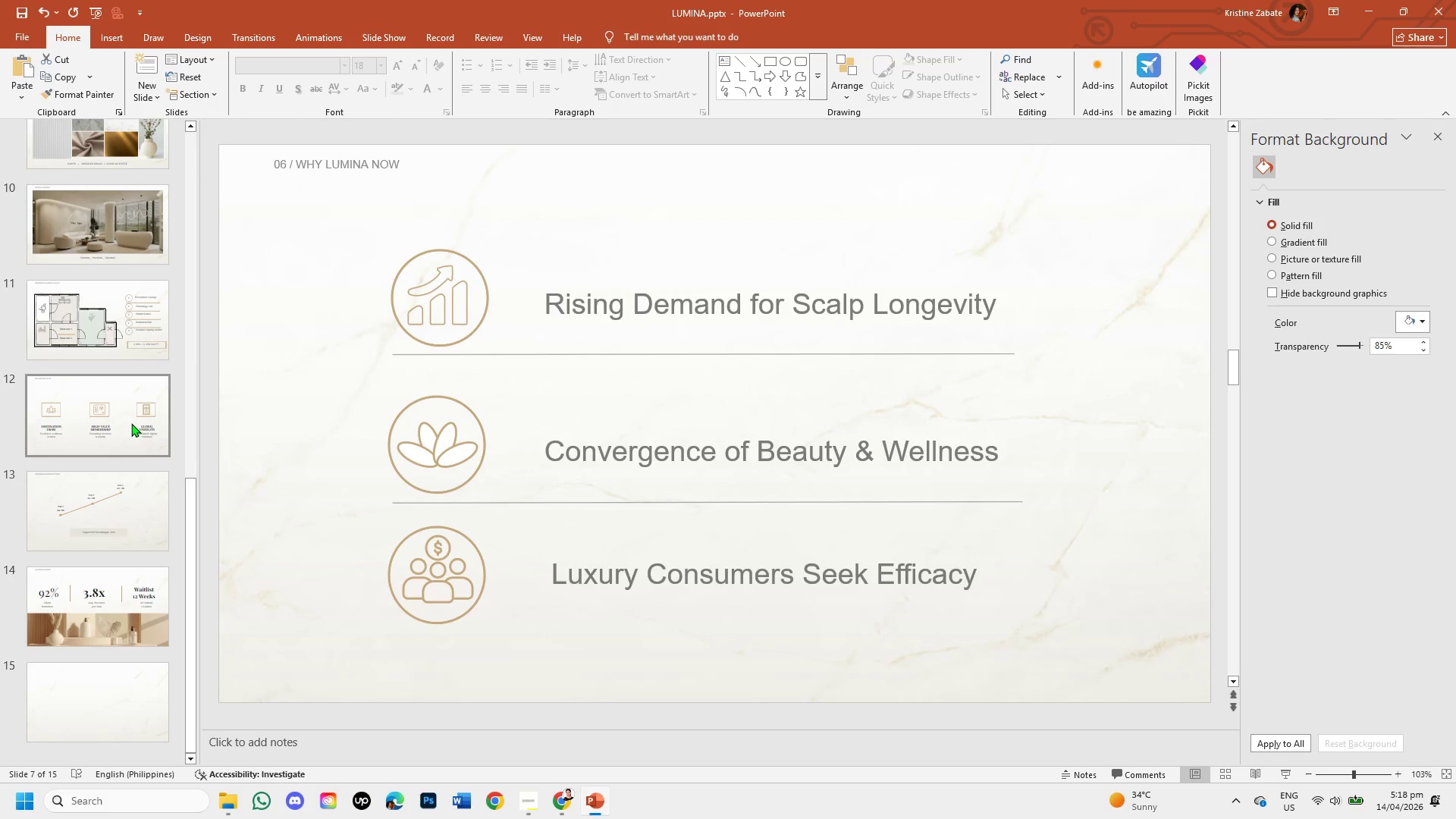 
left_click([131, 423])
 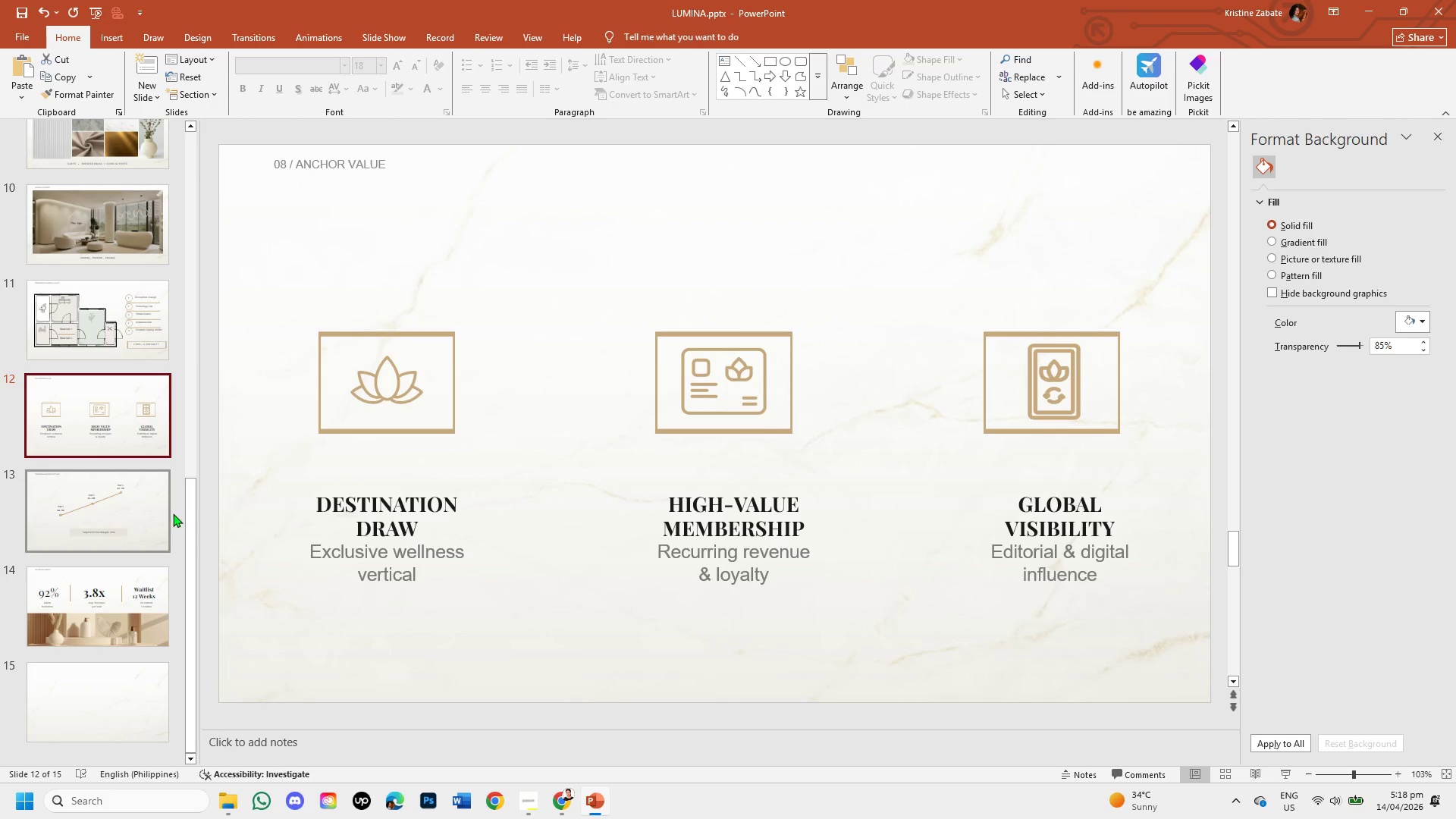 
left_click_drag(start_coordinate=[187, 522], to_coordinate=[177, 601])
 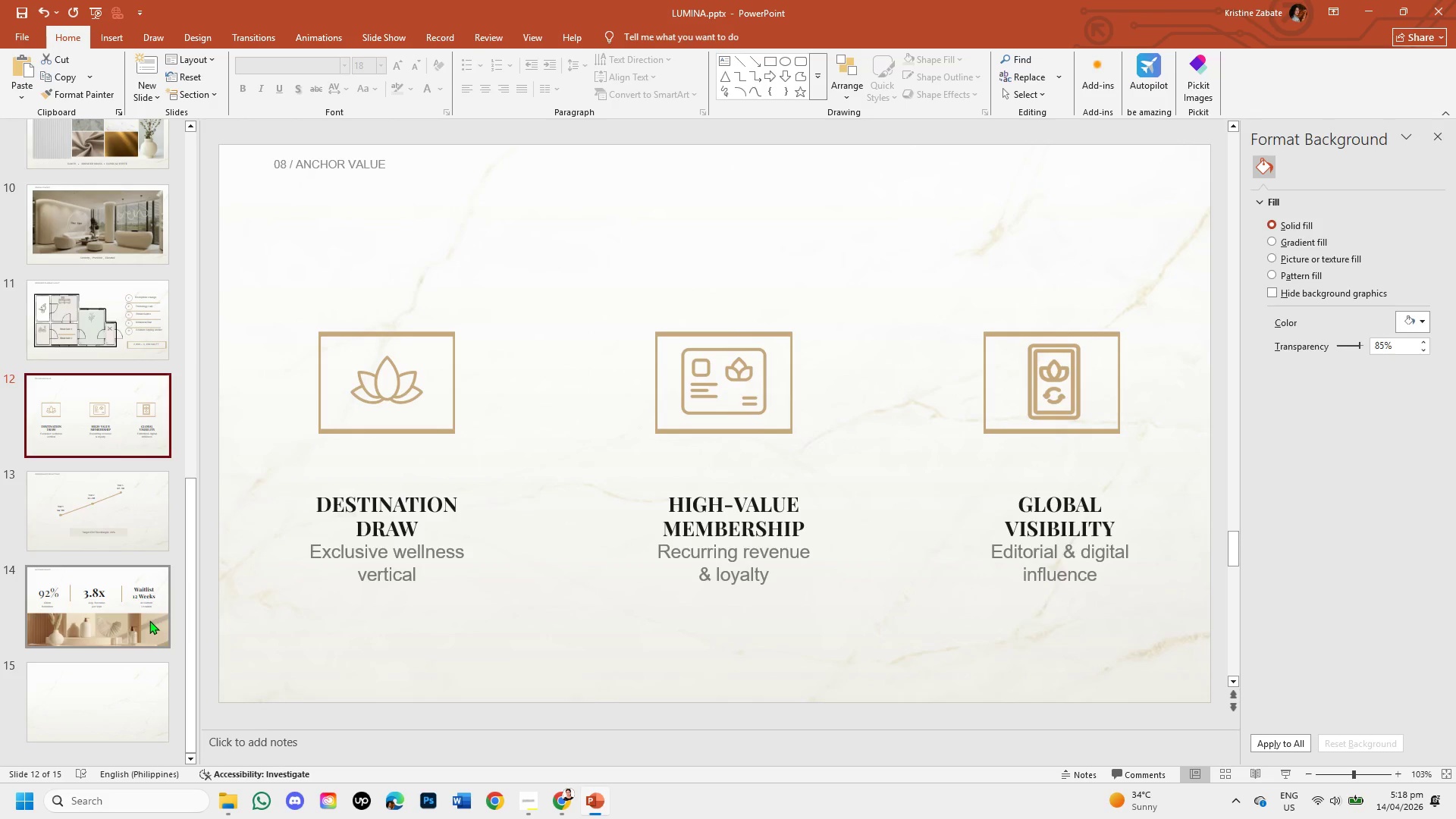 
left_click([149, 620])
 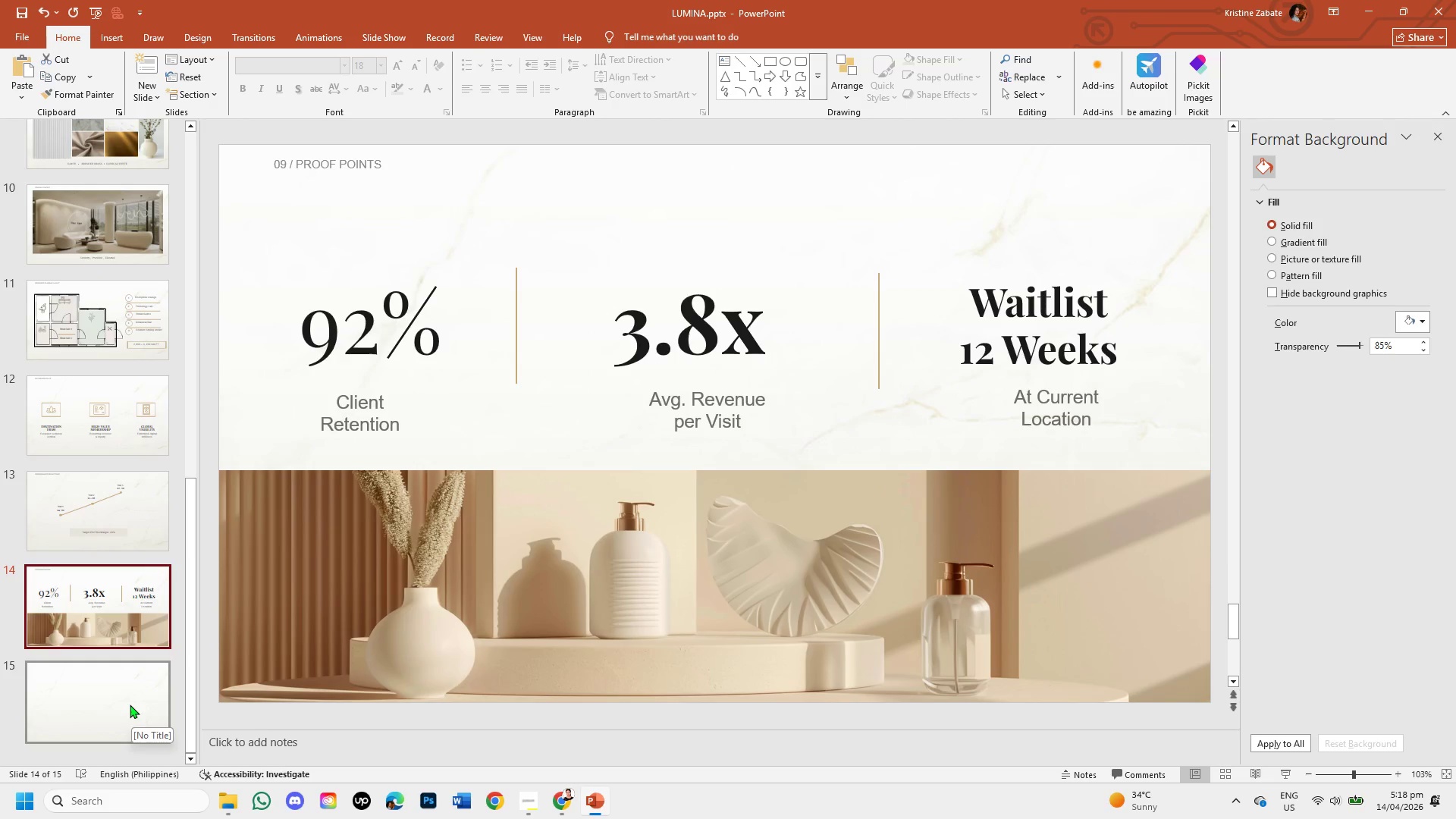 
left_click([102, 428])
 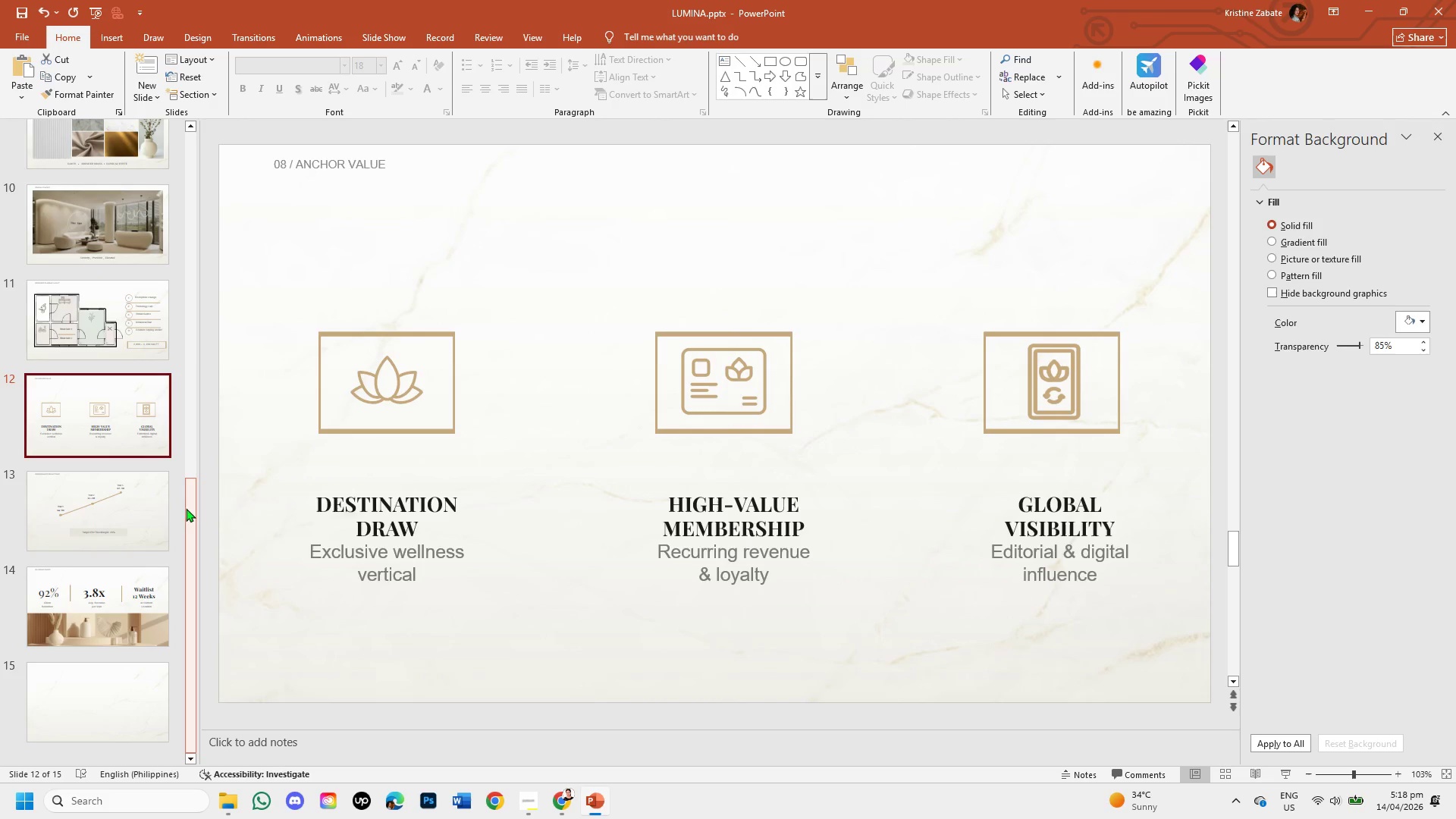 
left_click([414, 529])
 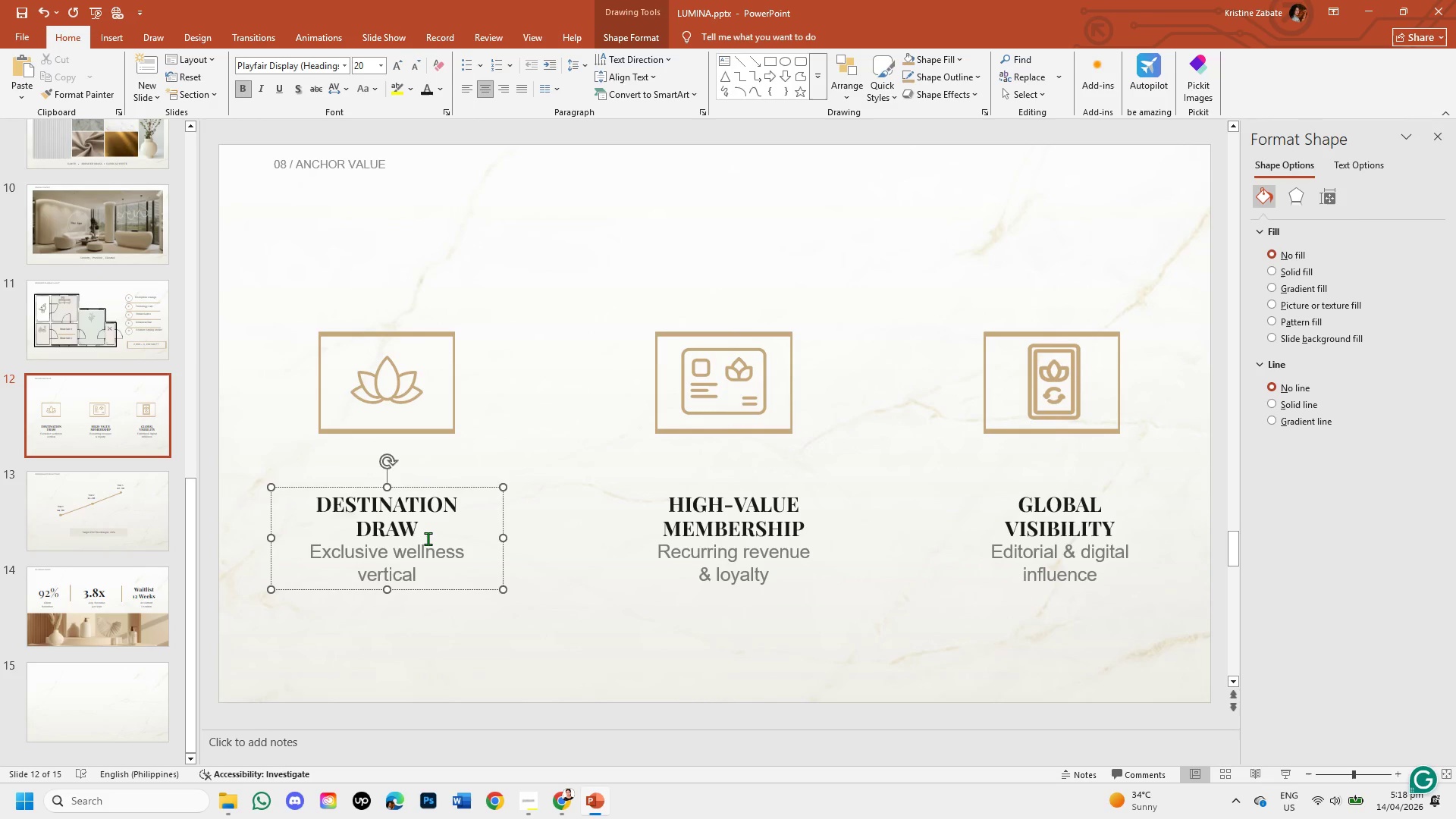 
key(Enter)
 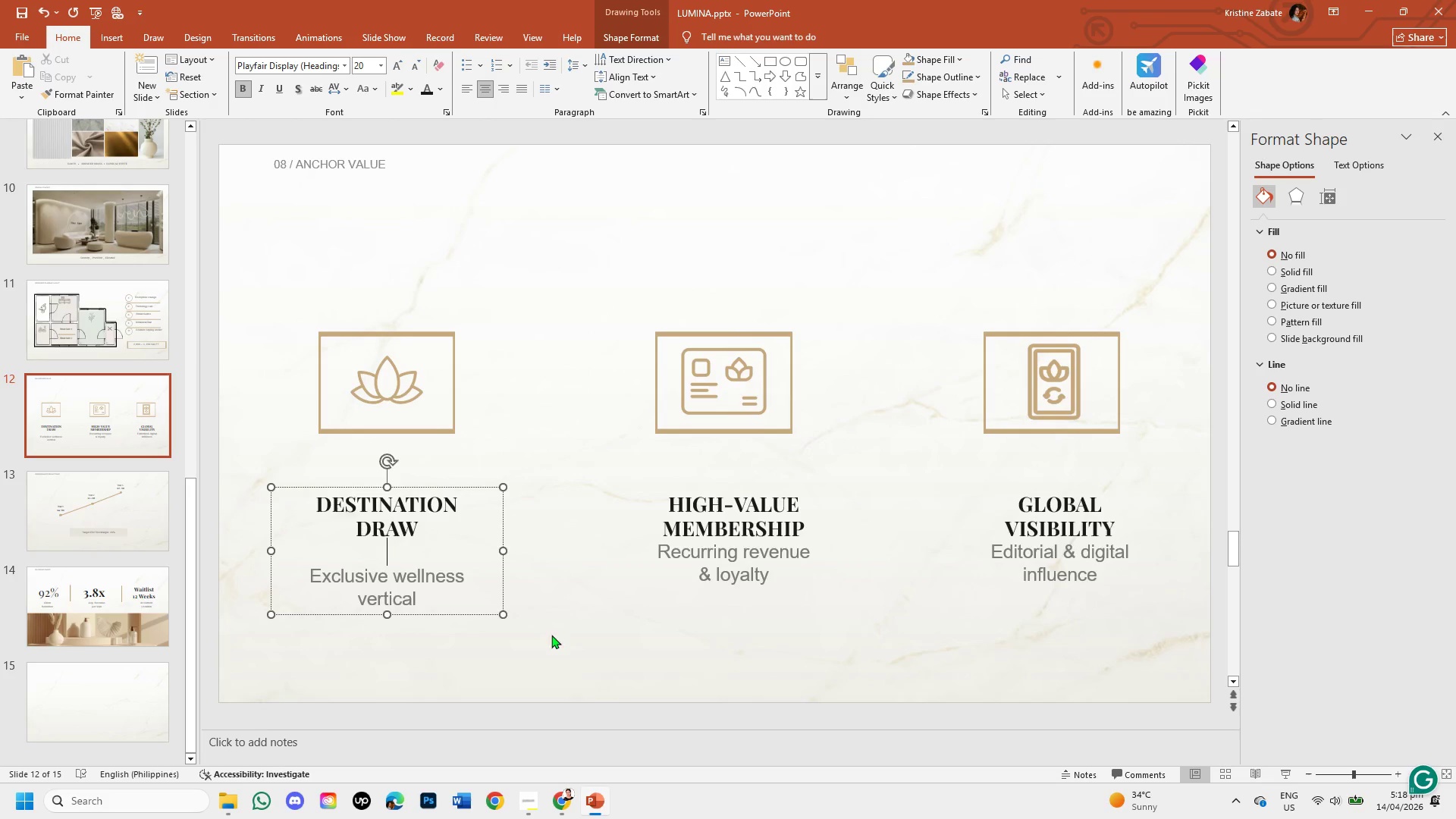 
left_click([573, 658])
 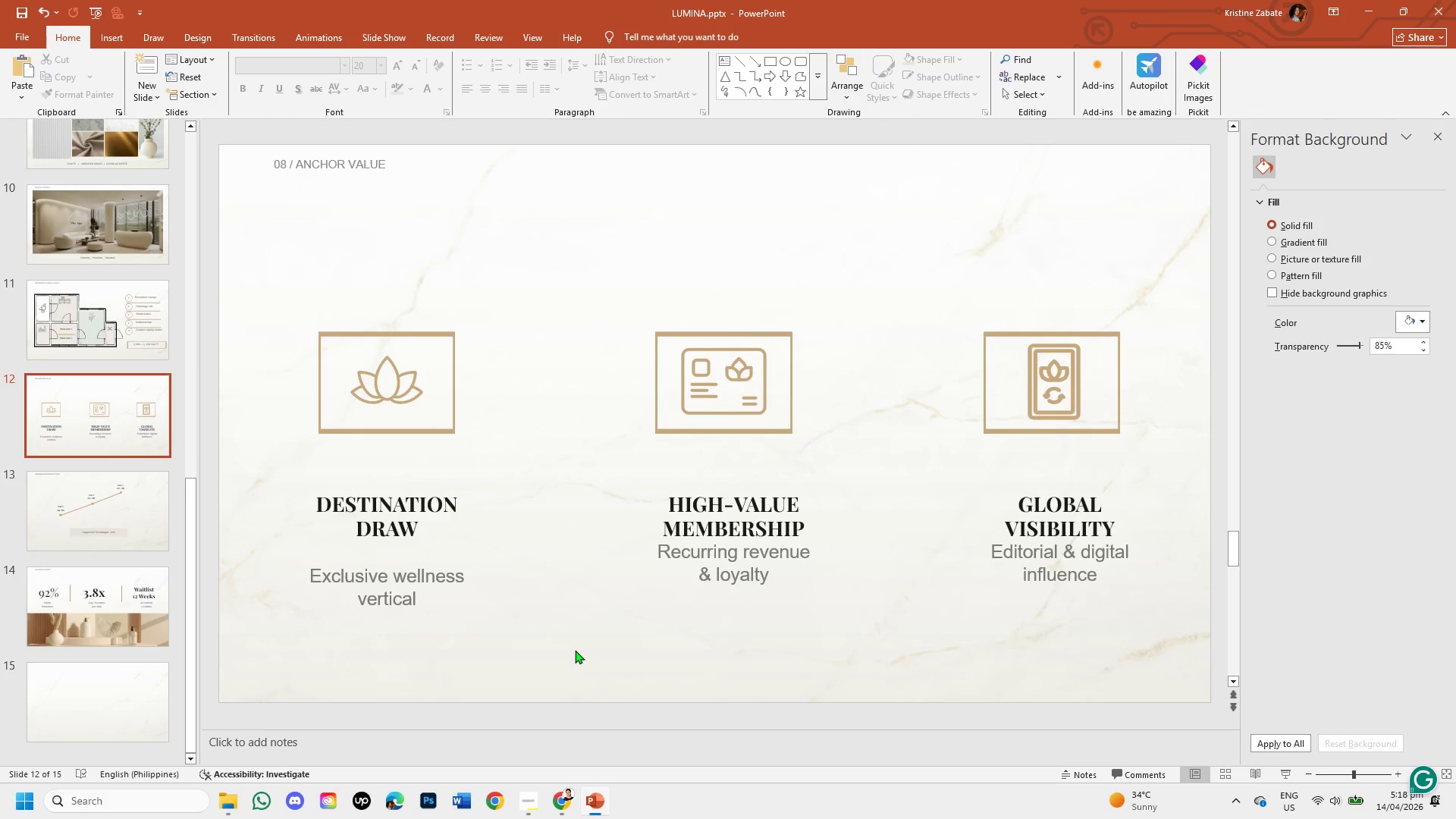 
left_click([411, 566])
 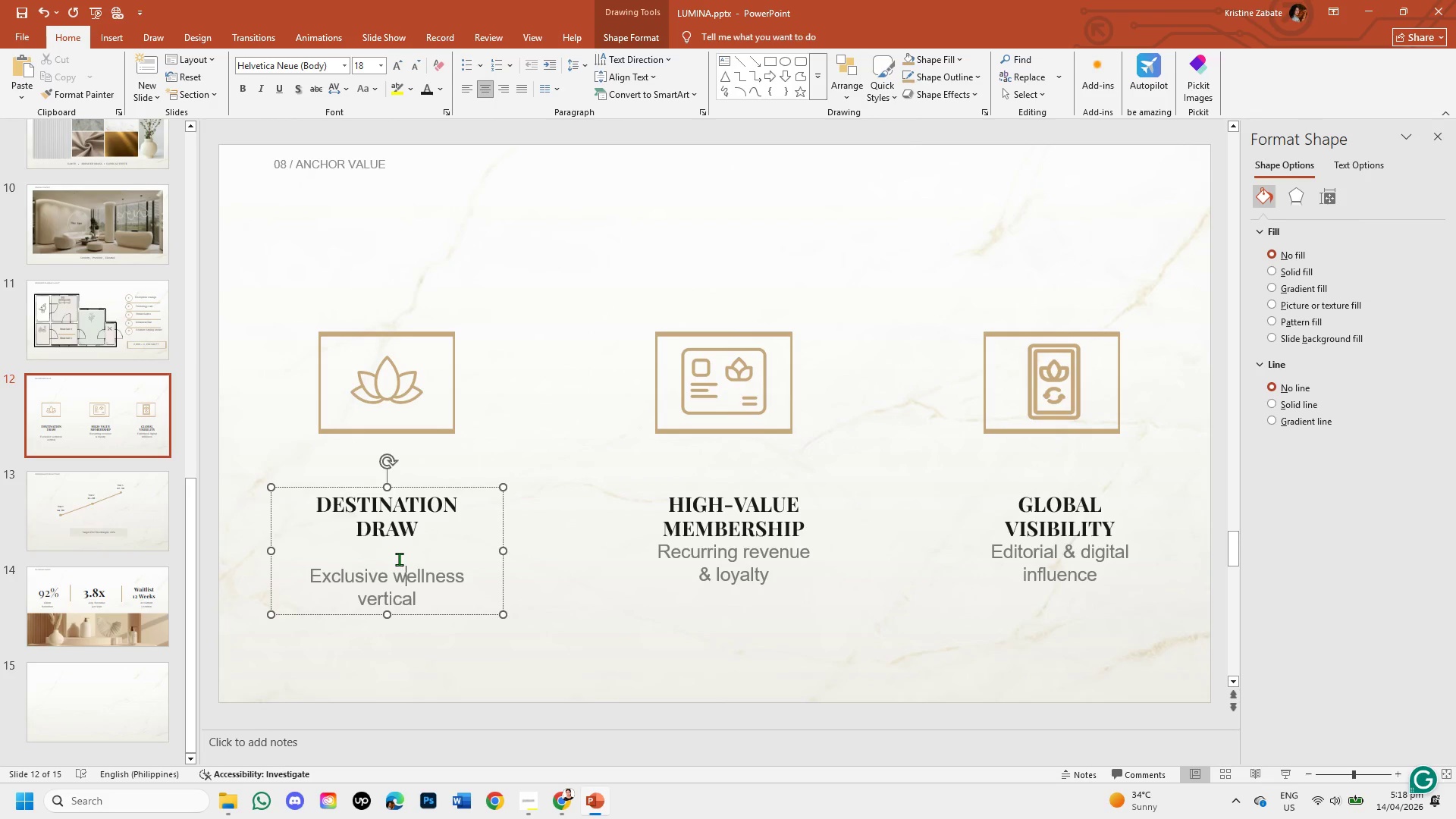 
left_click([397, 557])
 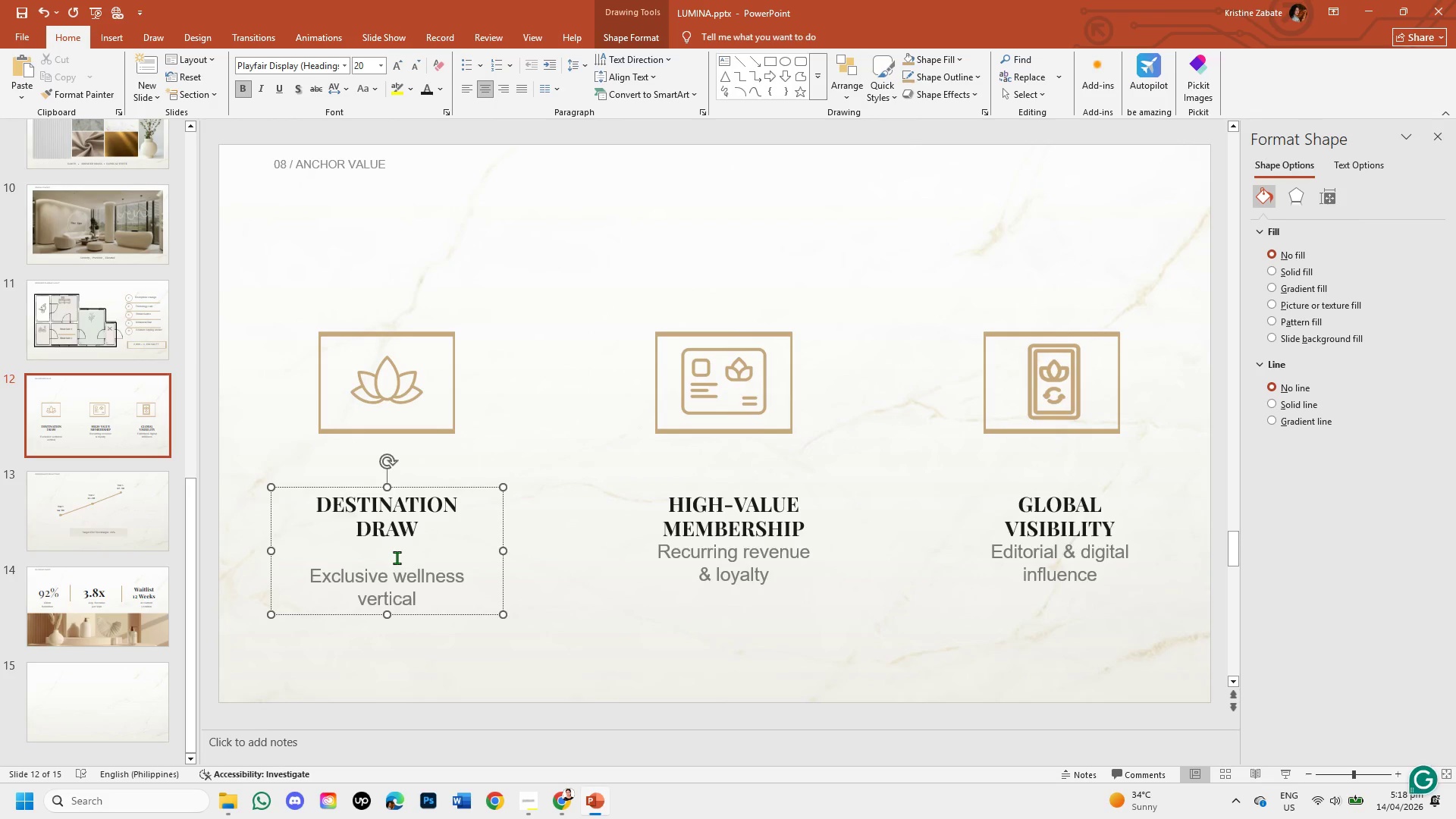 
key(Backspace)
 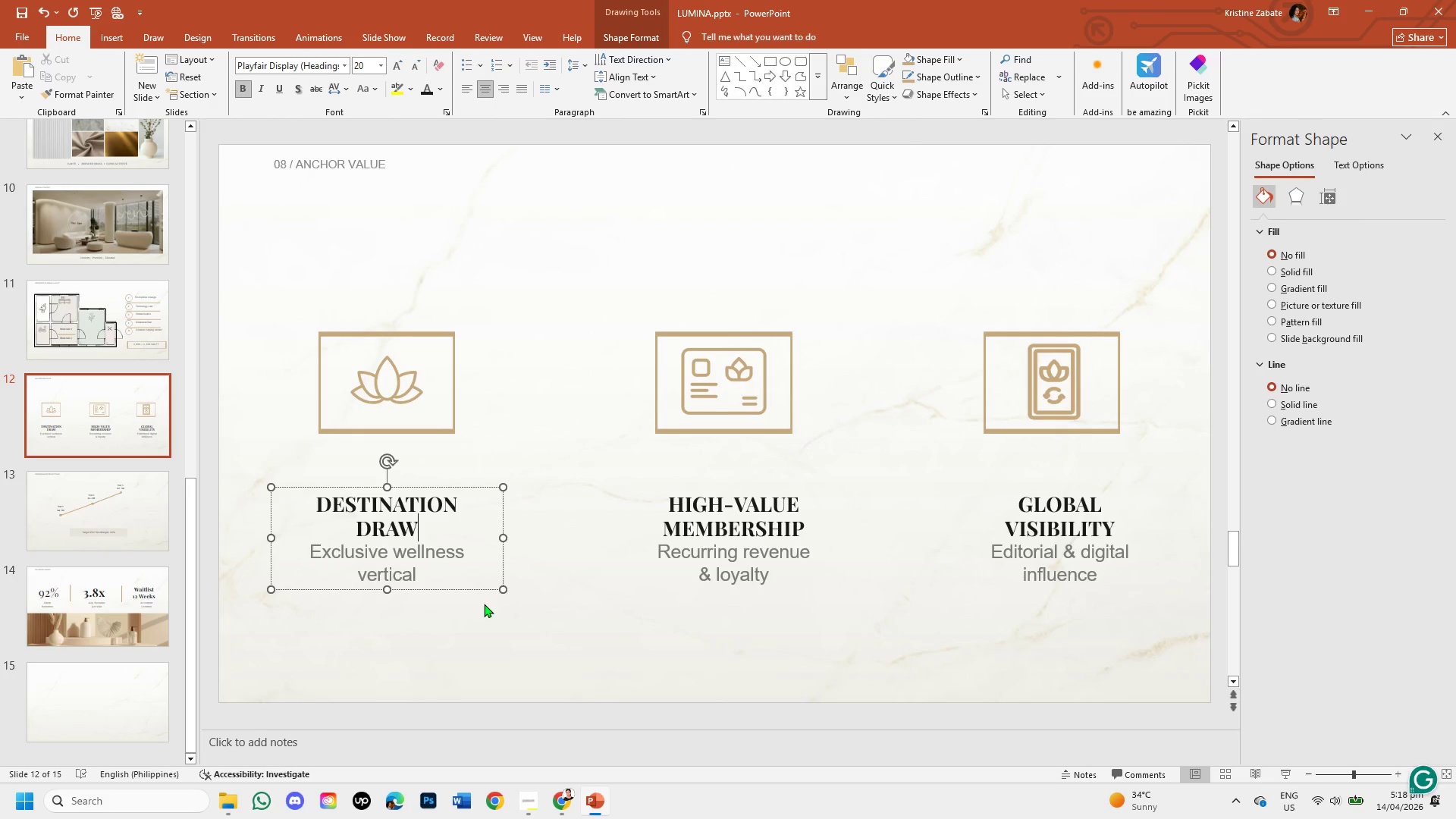 
left_click([488, 620])
 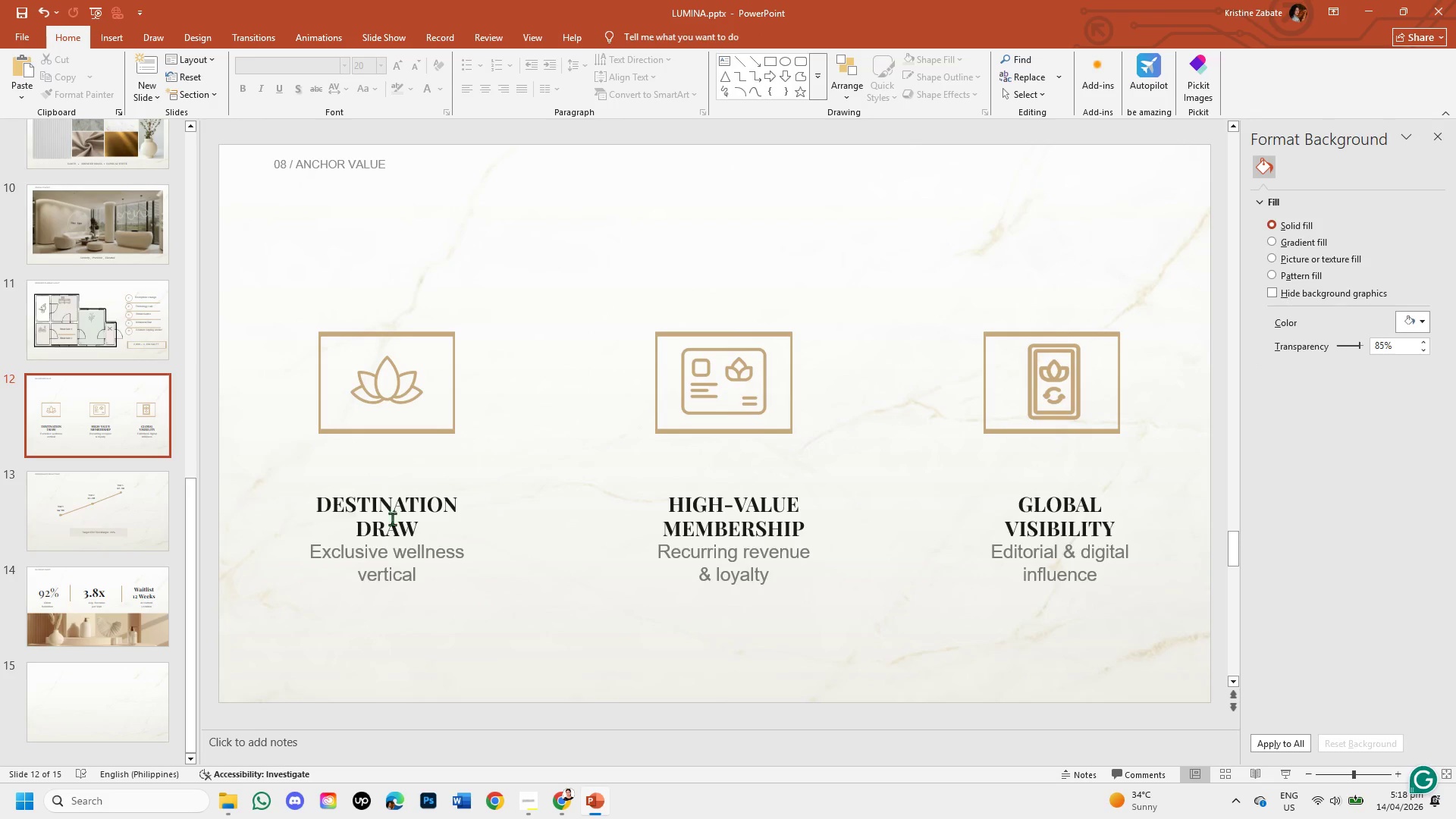 
left_click([382, 507])
 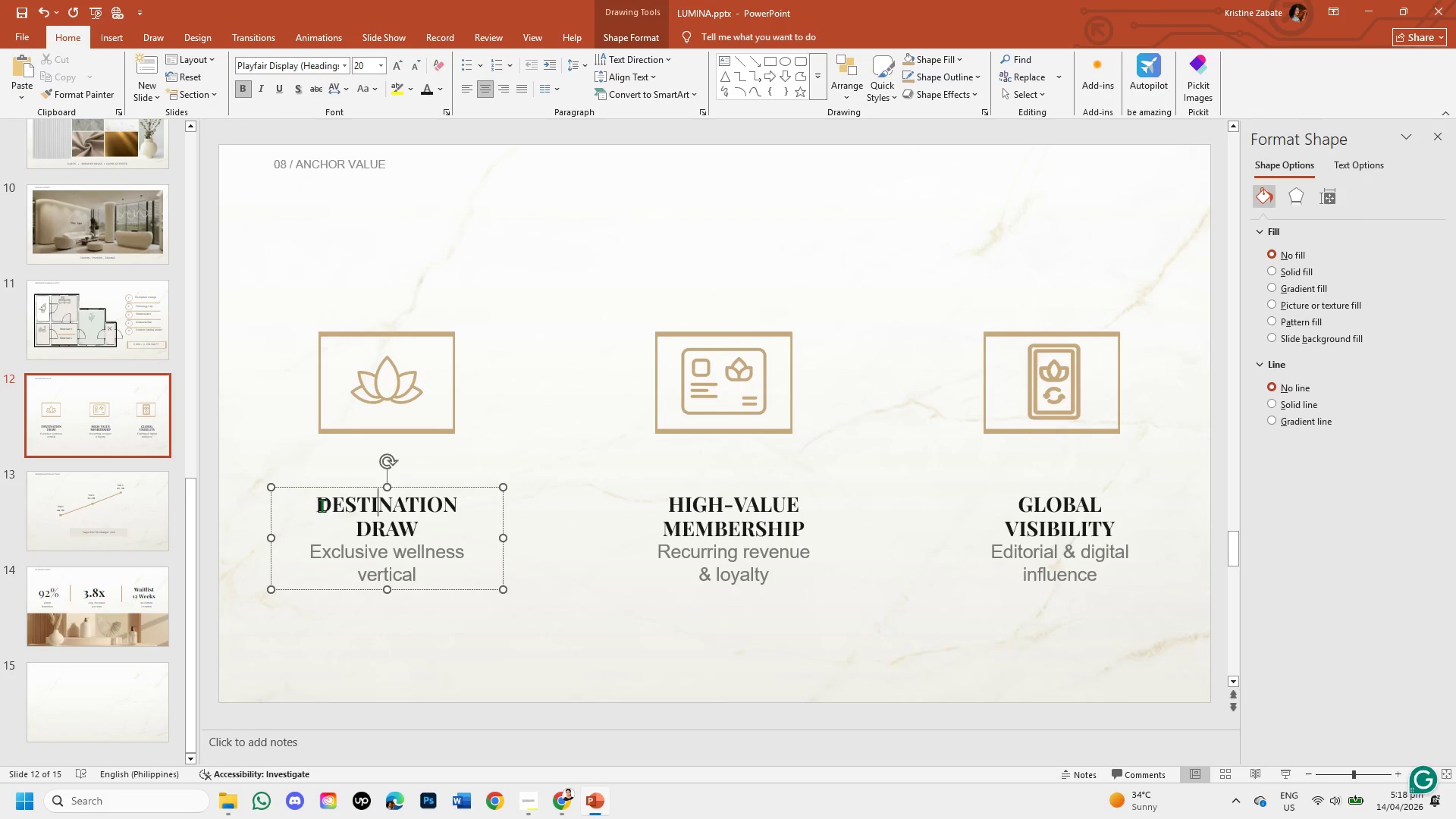 
left_click_drag(start_coordinate=[322, 505], to_coordinate=[441, 576])
 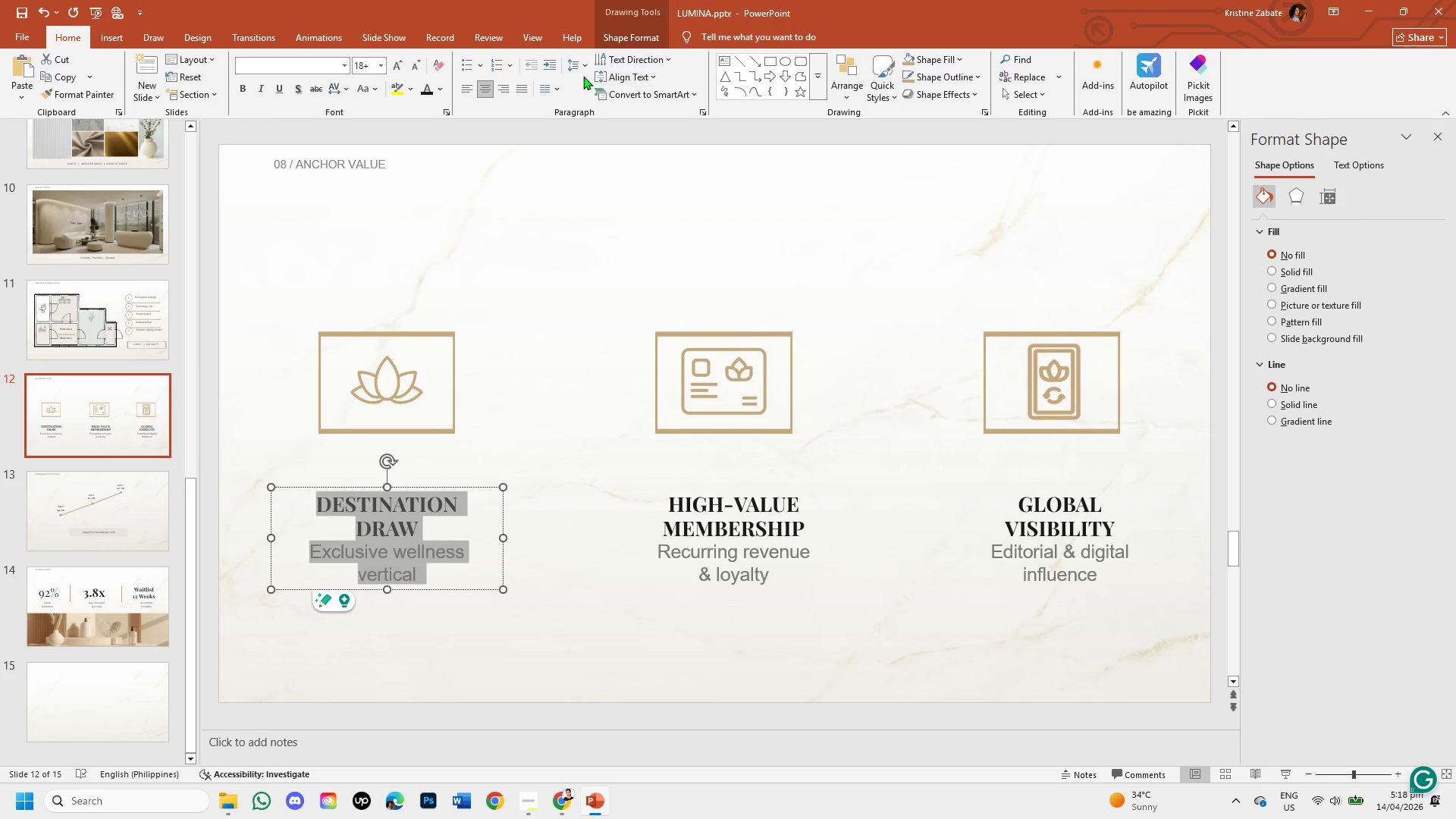 
left_click([584, 62])
 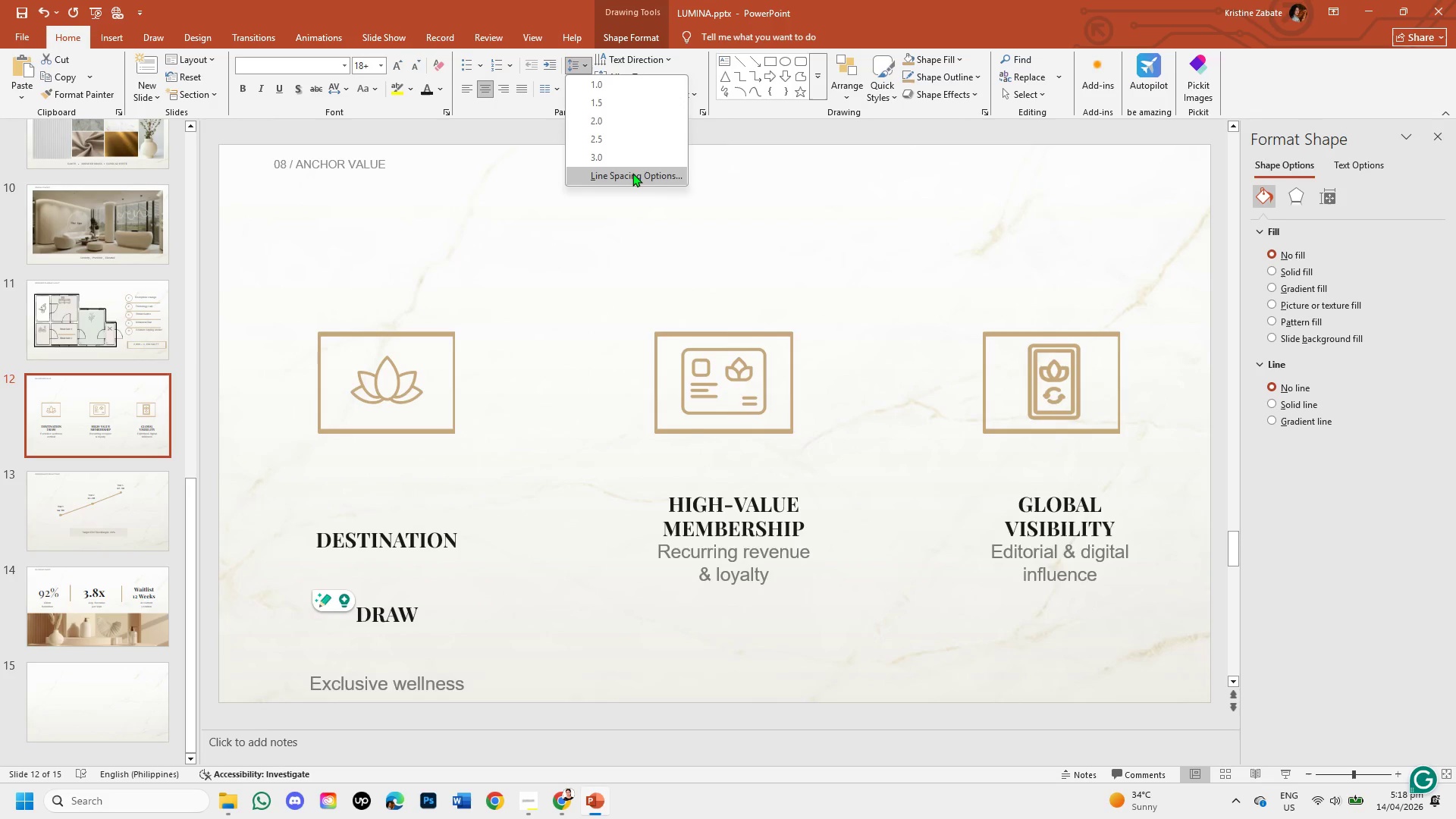 
left_click([632, 173])
 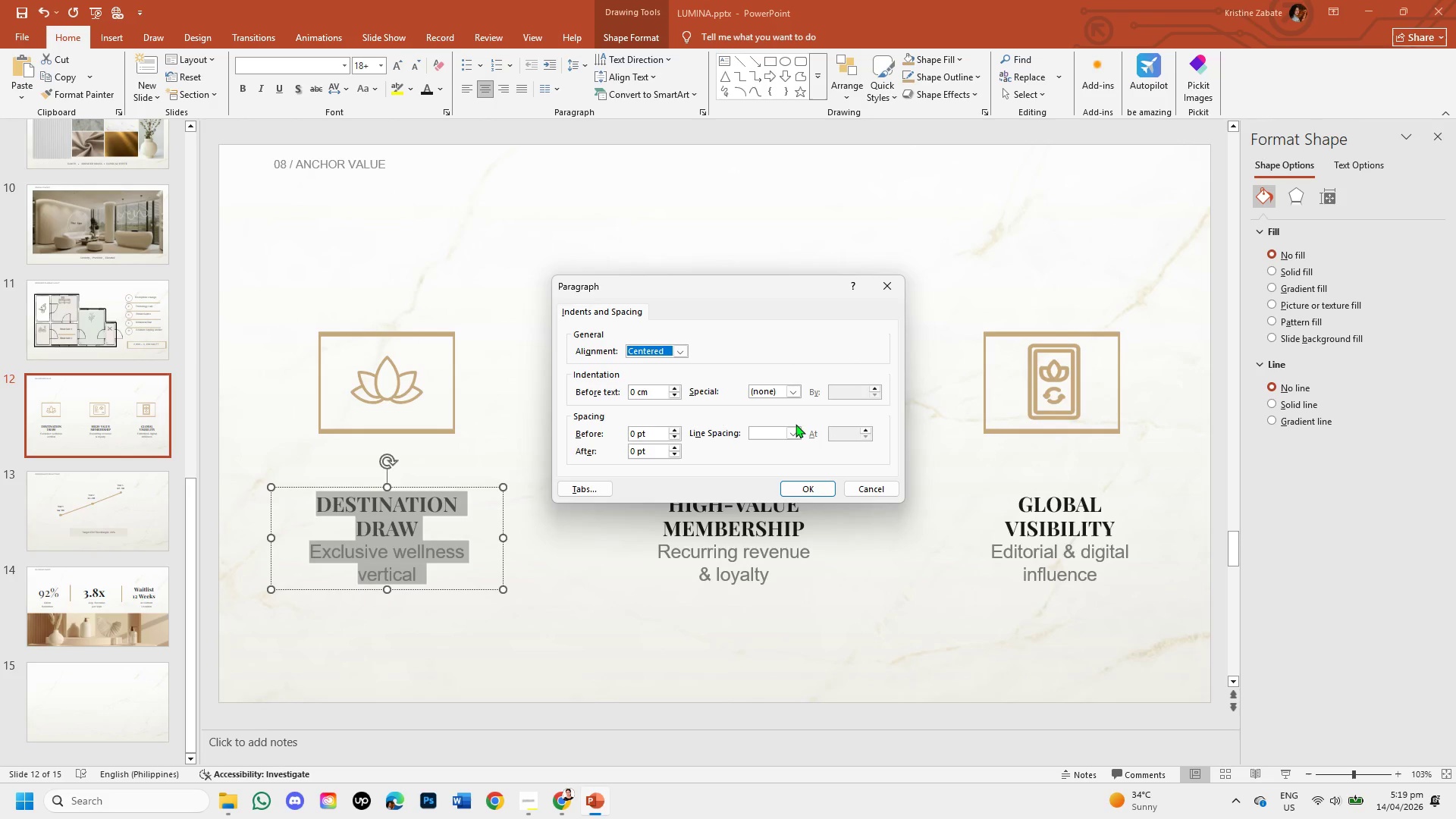 
left_click([793, 427])
 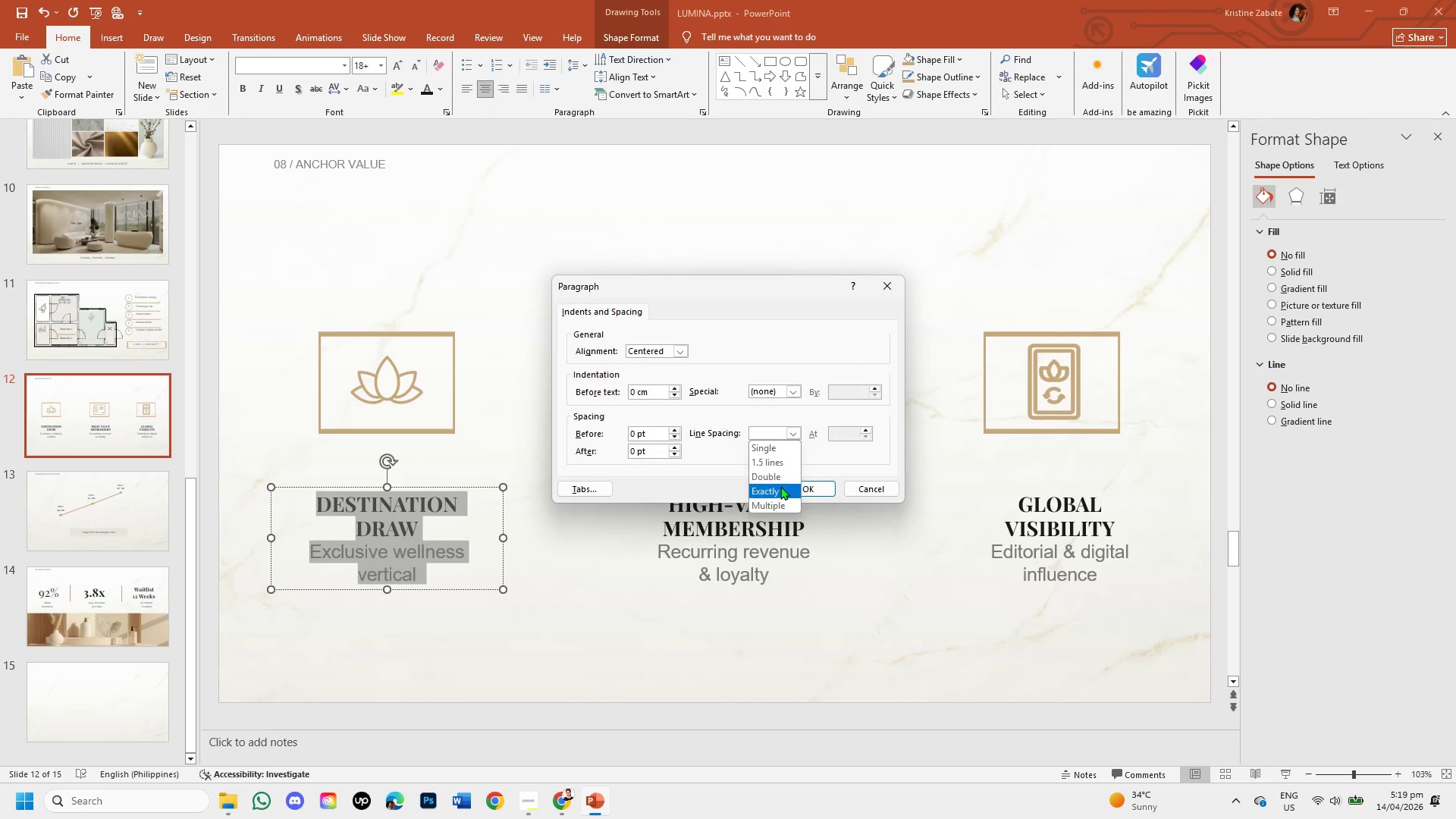 
left_click([780, 488])
 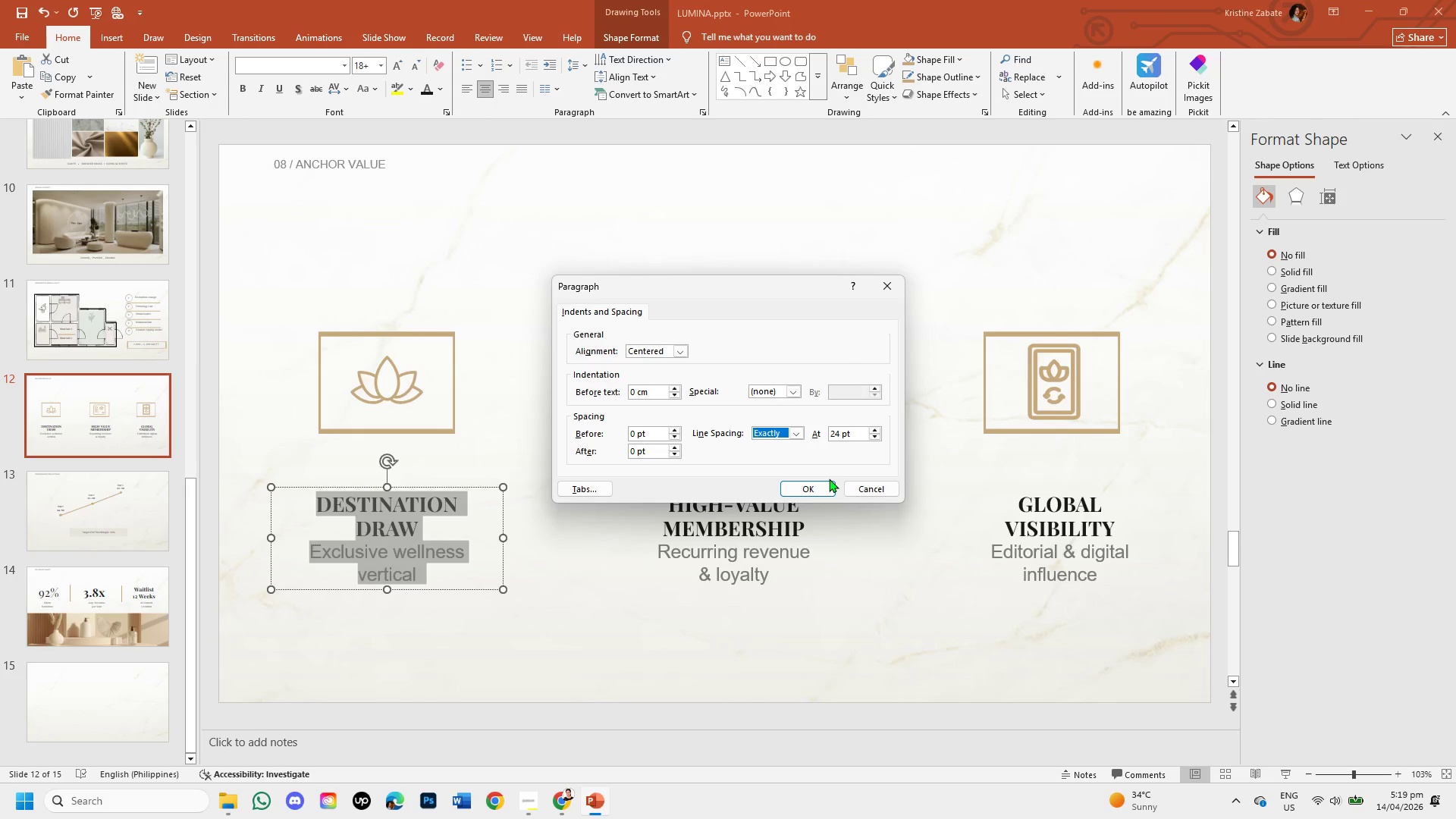 
left_click([823, 488])
 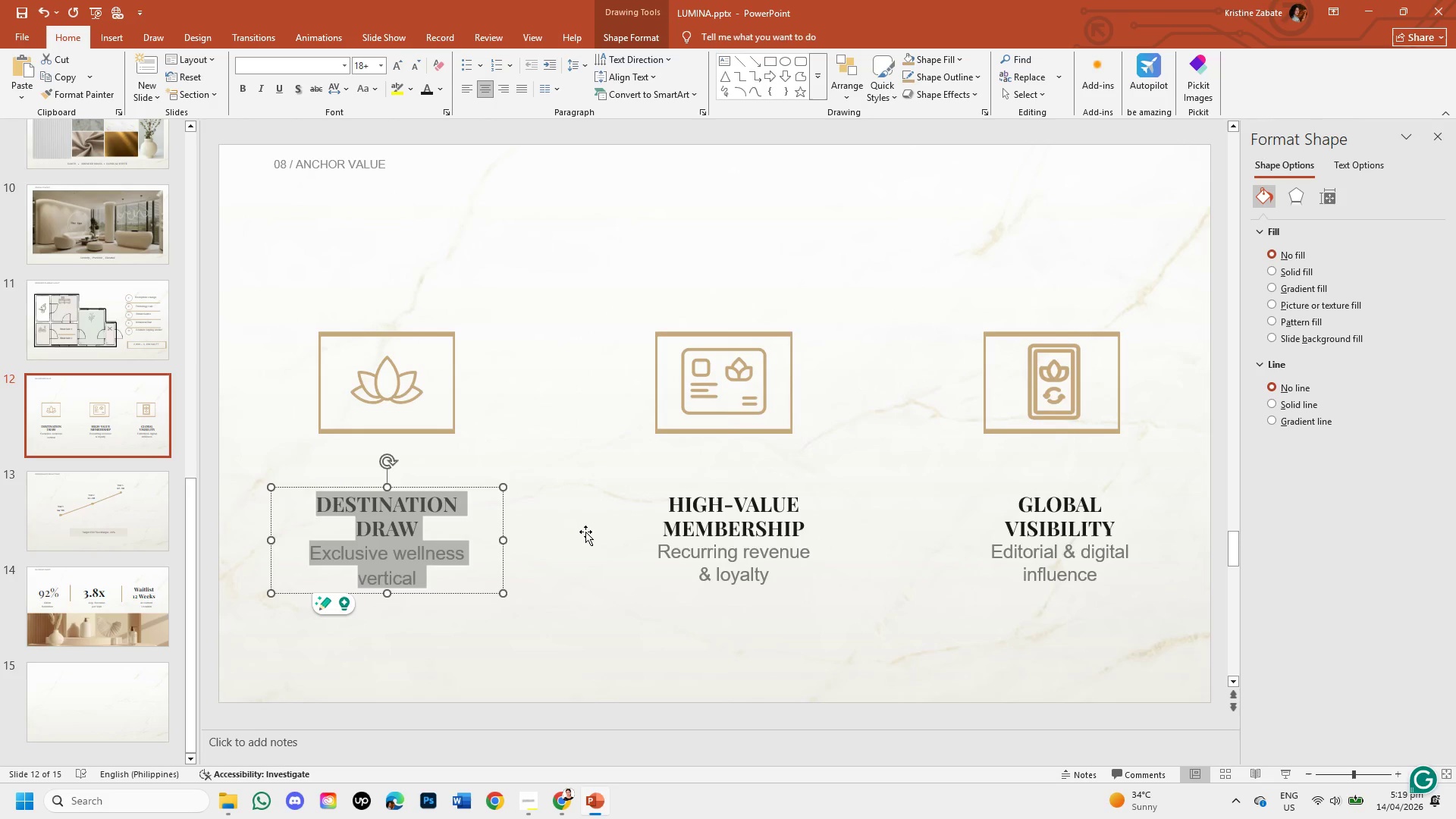 
left_click([585, 532])
 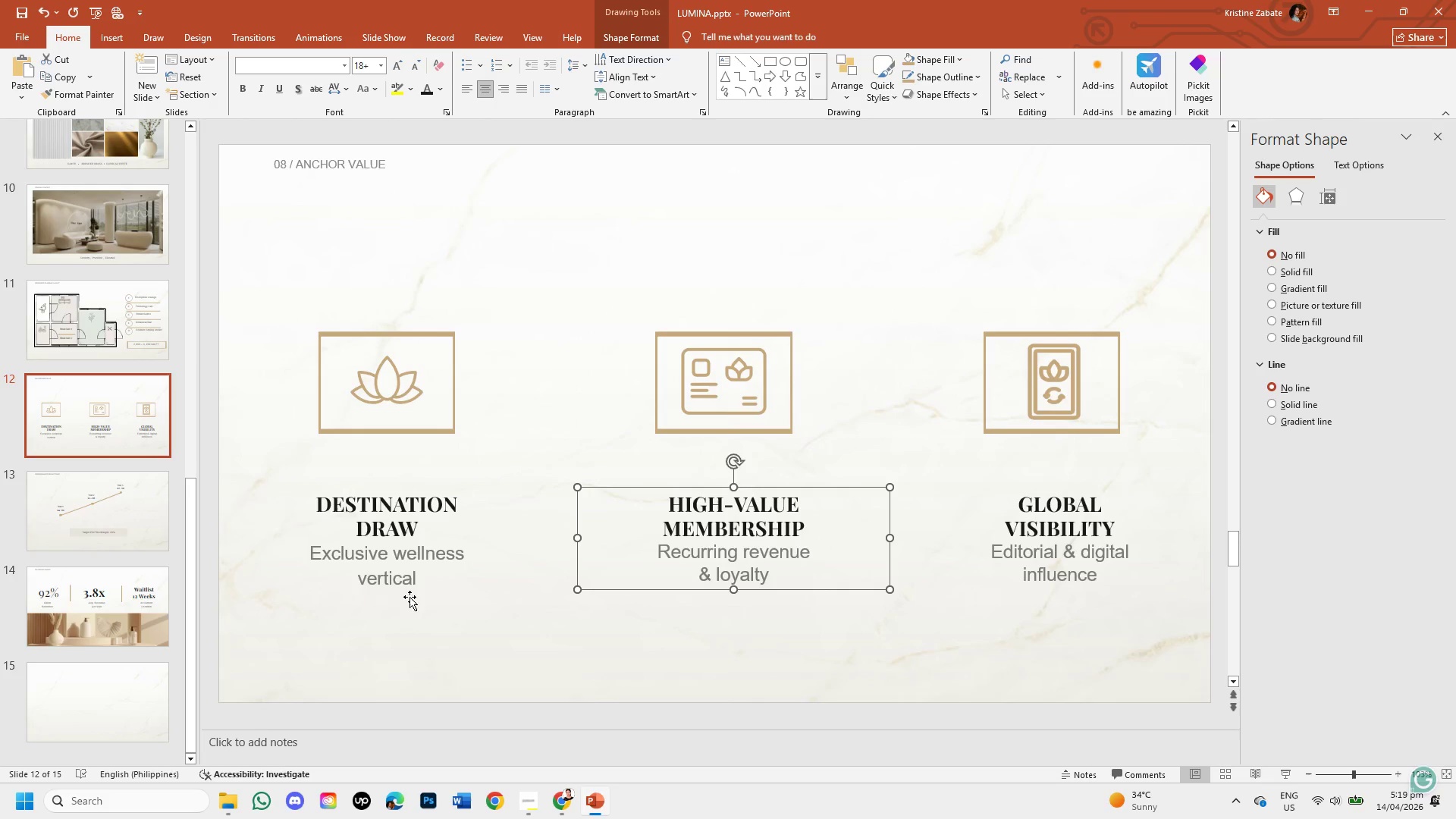 
left_click([397, 570])
 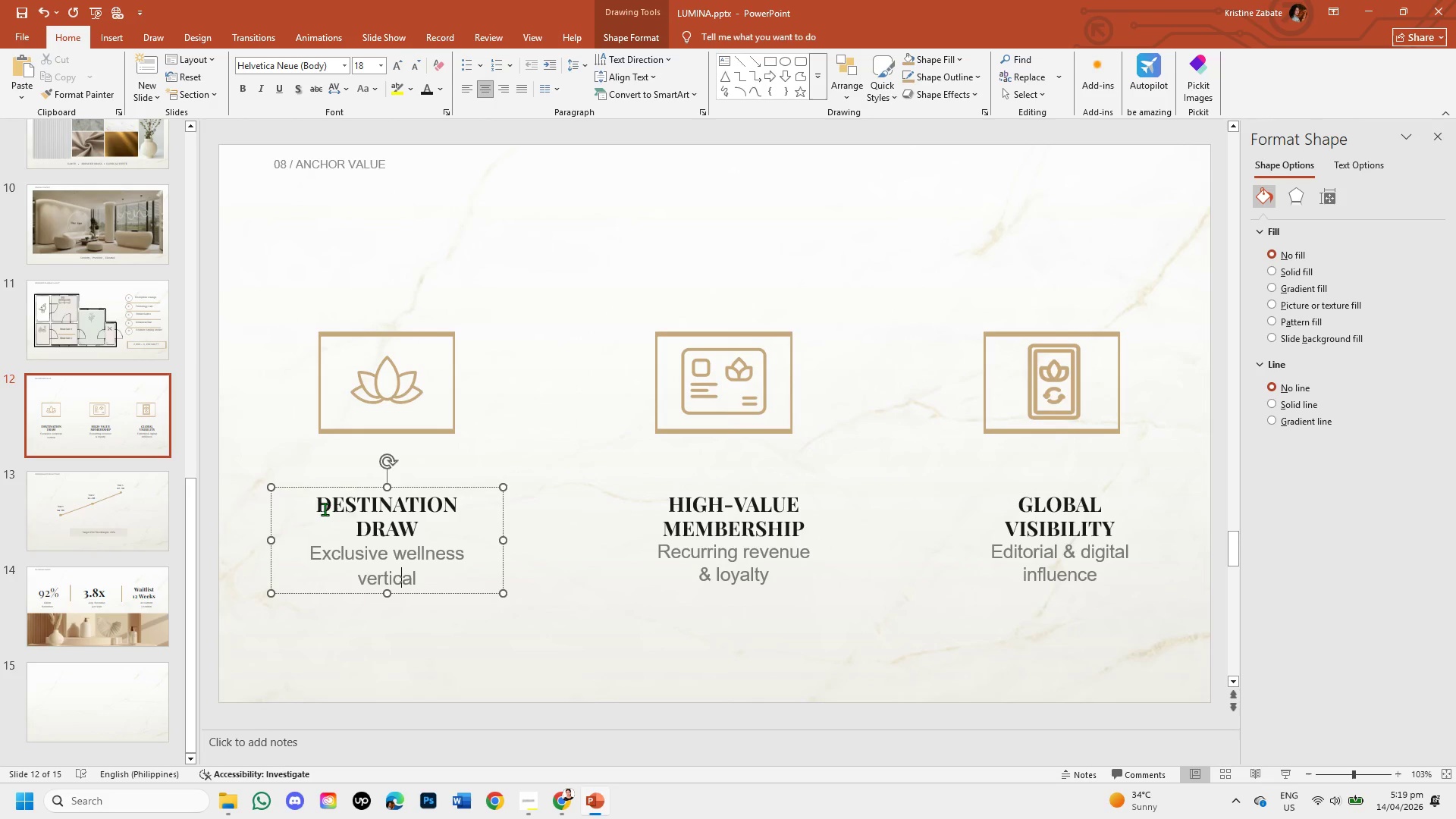 
left_click_drag(start_coordinate=[316, 500], to_coordinate=[457, 588])
 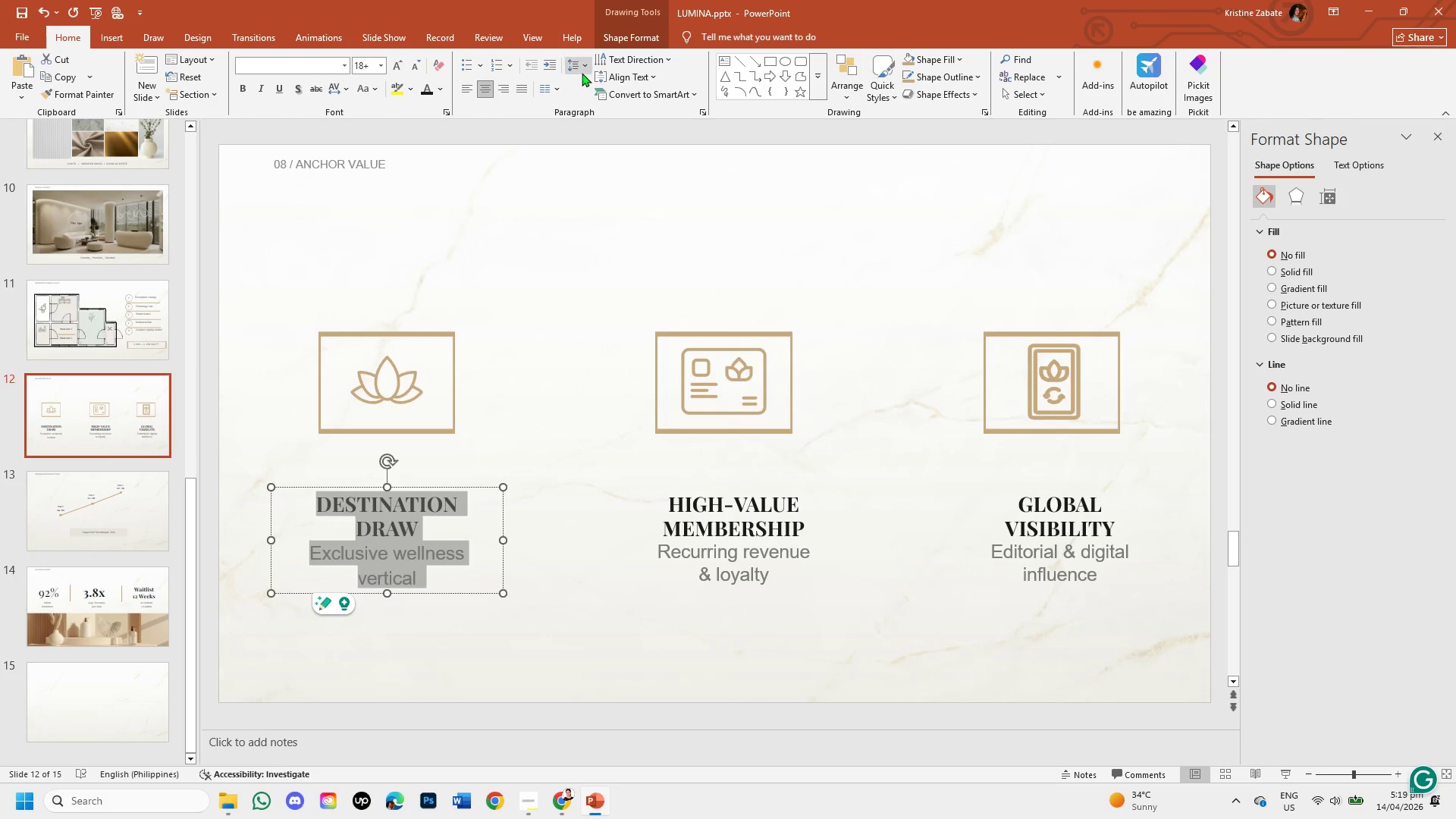 
left_click([585, 70])
 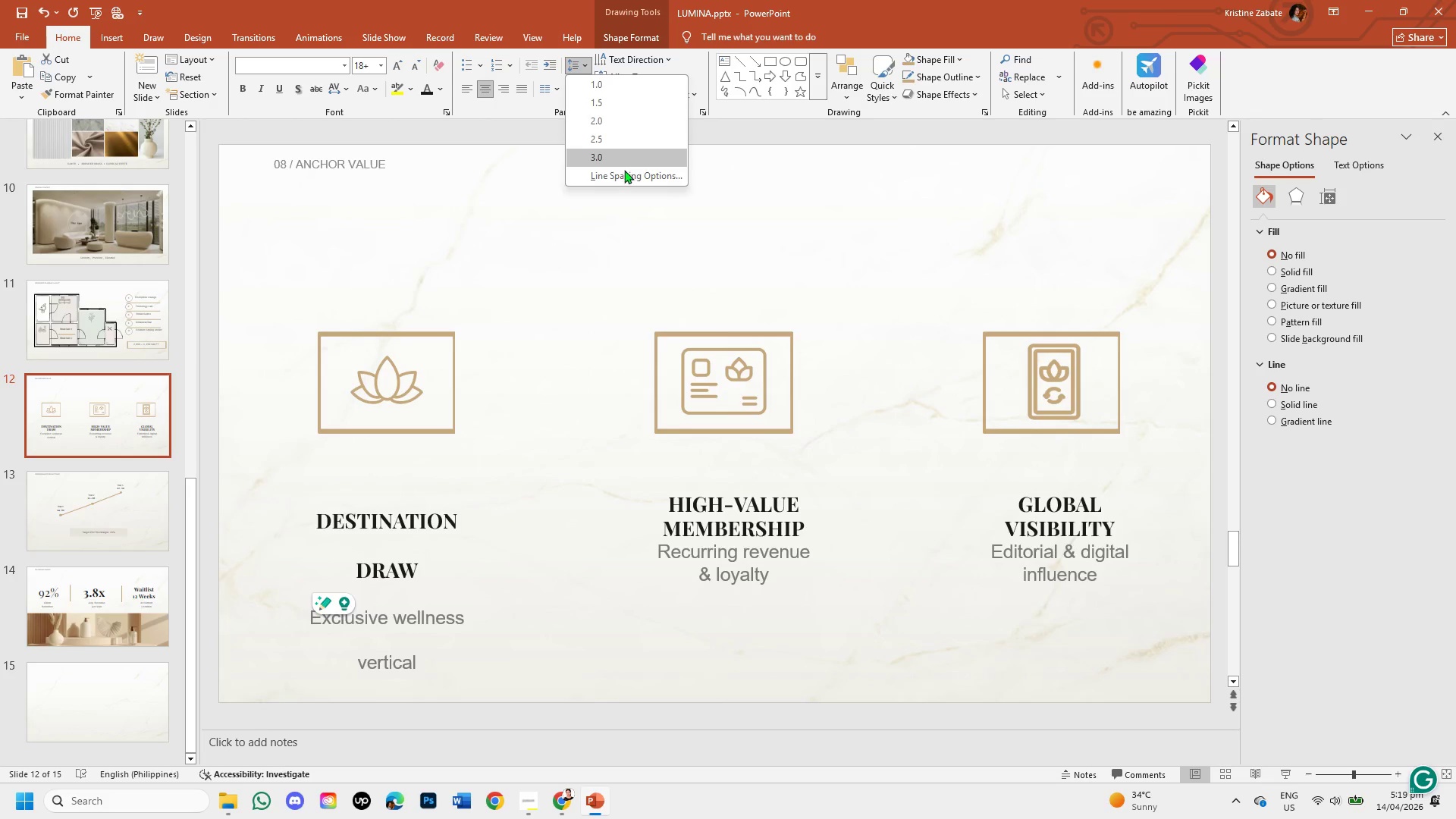 
left_click([624, 170])
 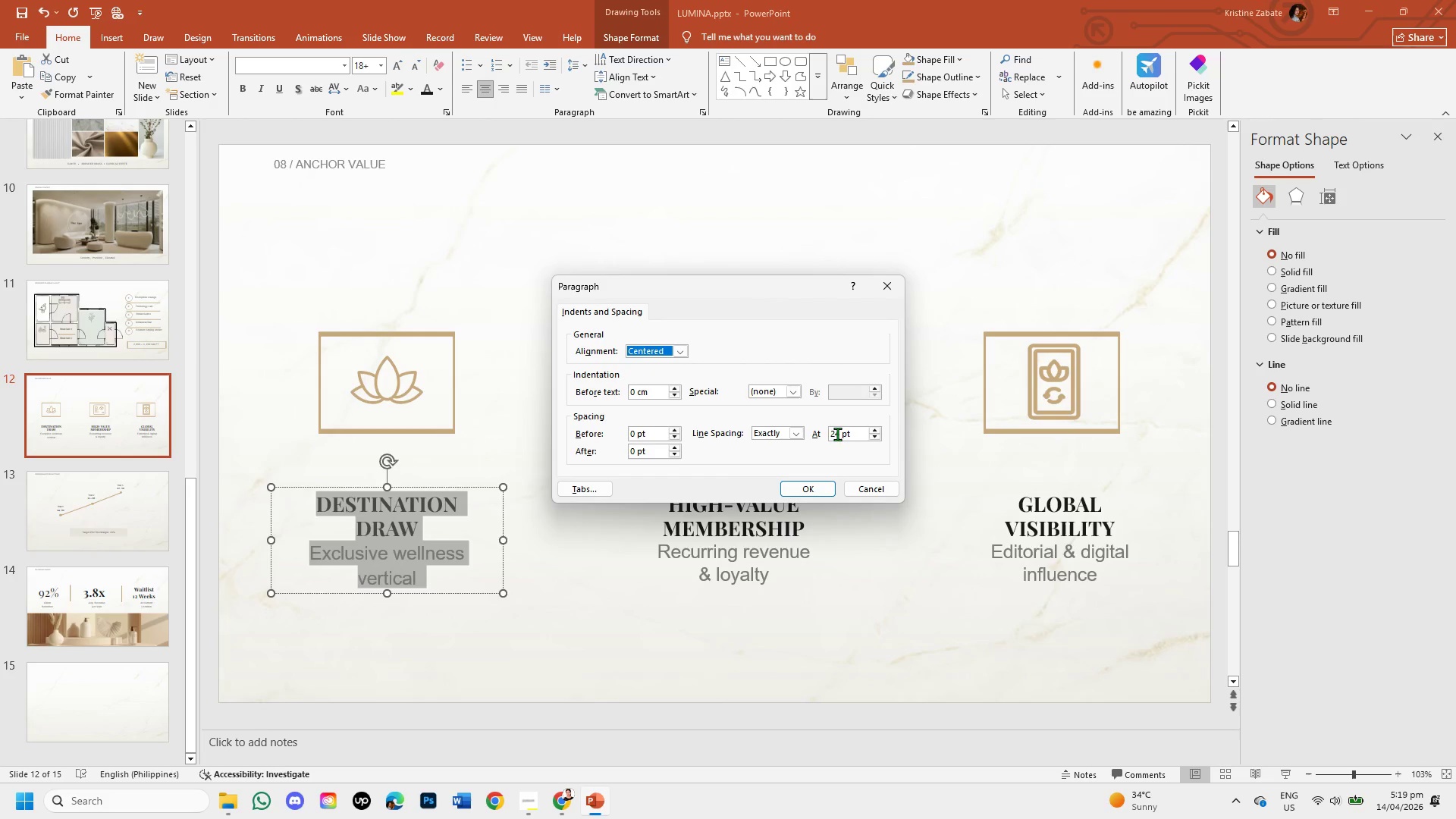 
left_click([843, 432])
 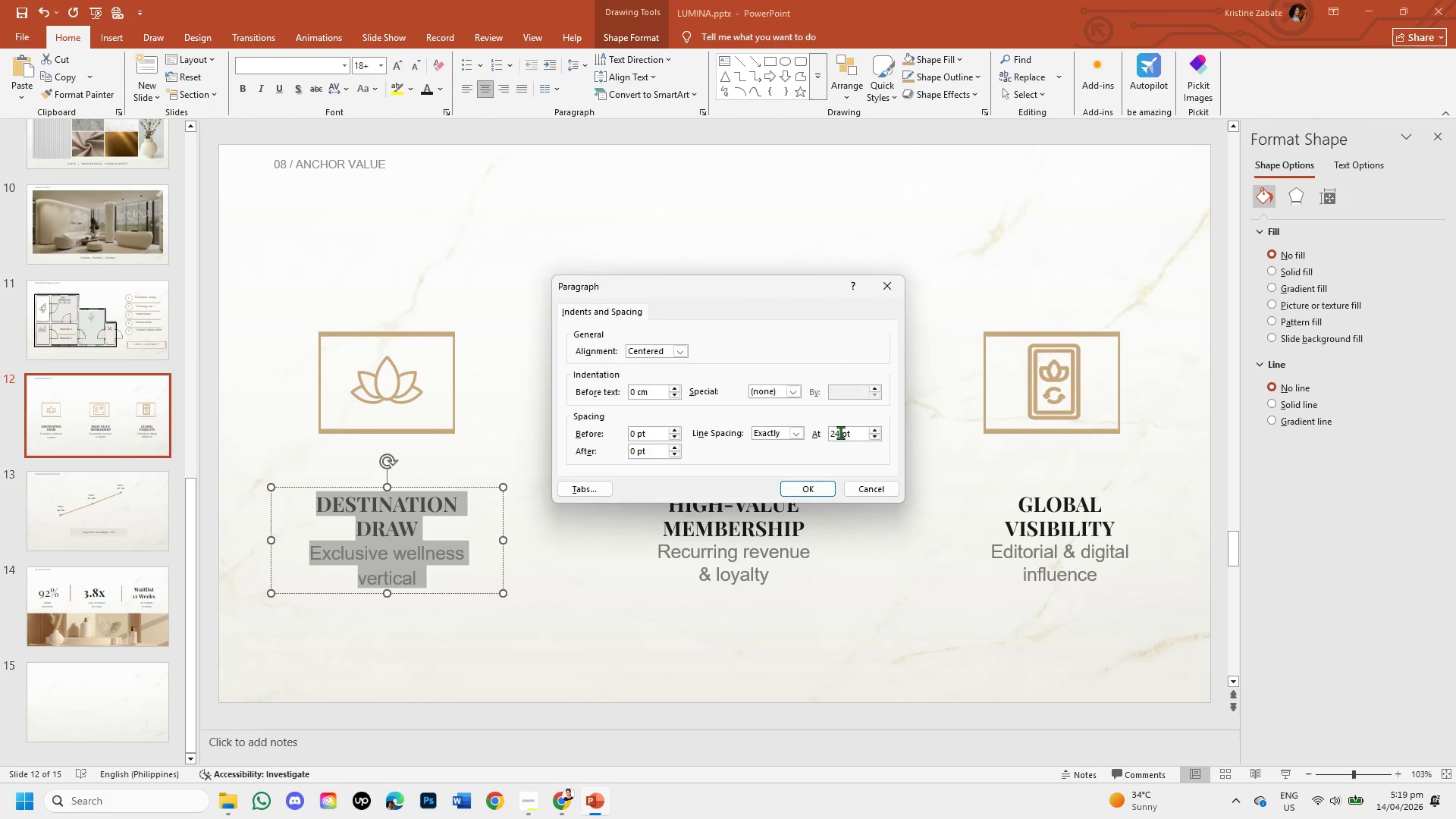 
left_click([840, 432])
 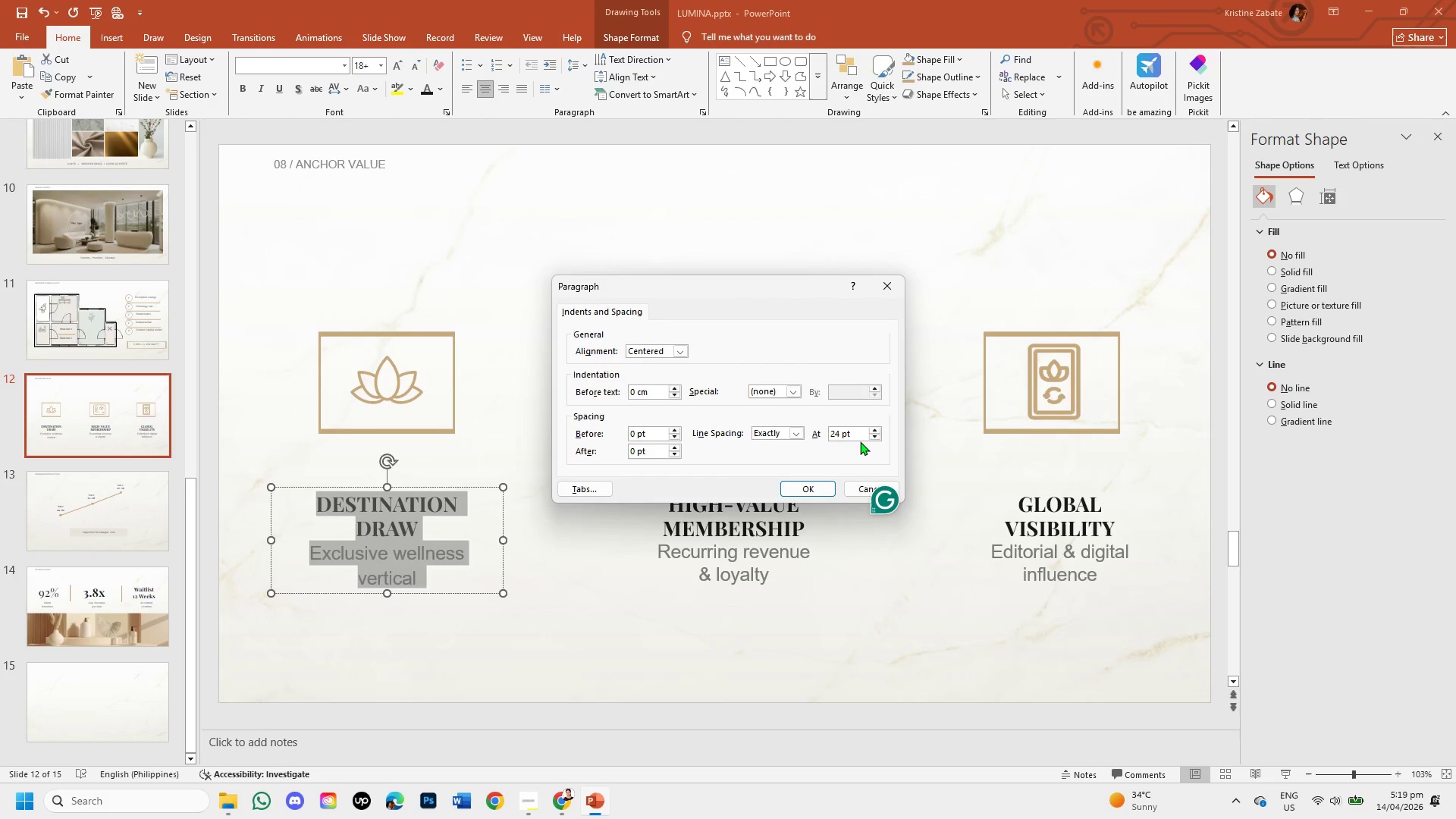 
key(Backspace)
 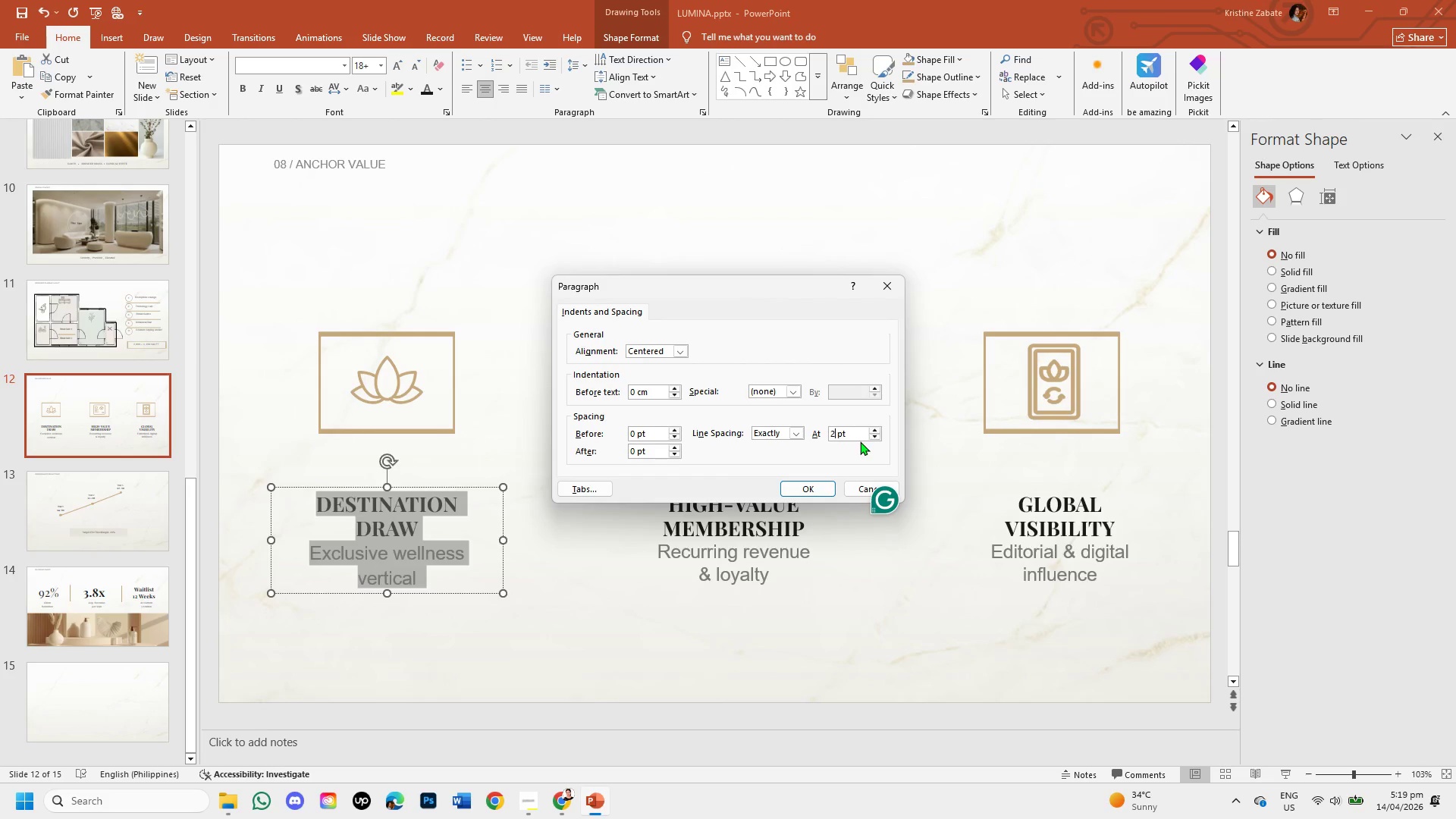 
key(Backspace)
 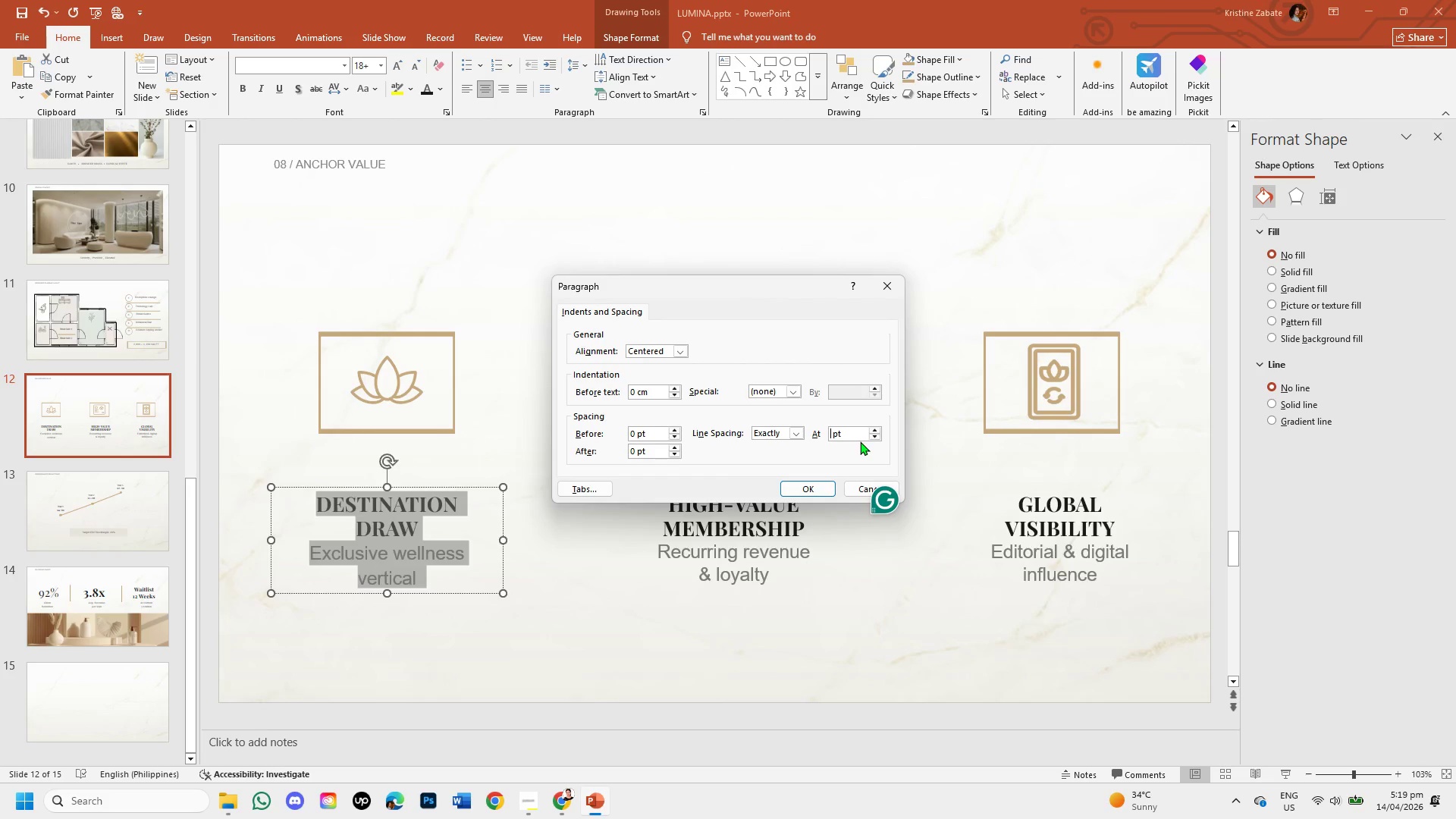 
key(Numpad3)
 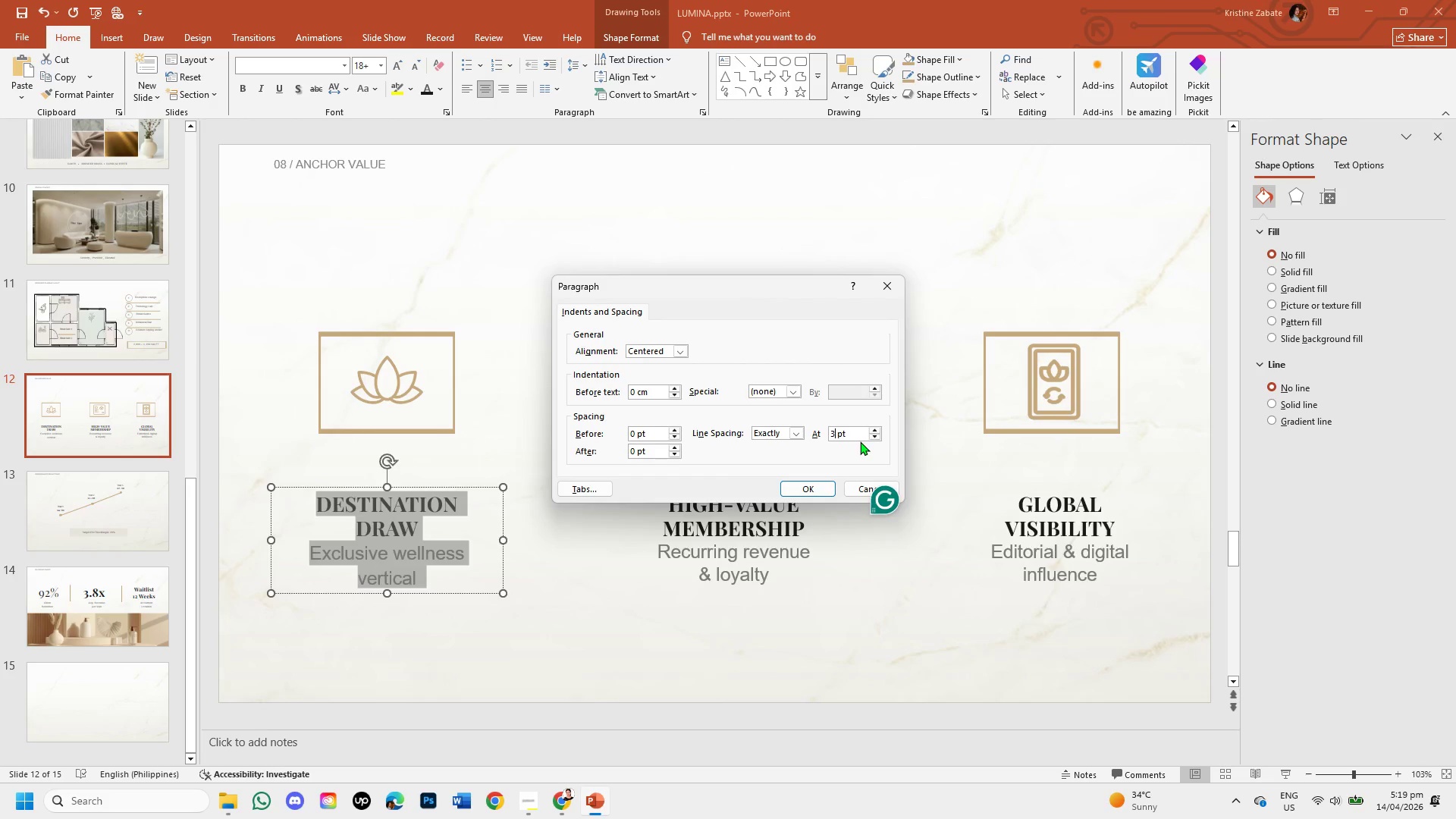 
key(Numpad0)
 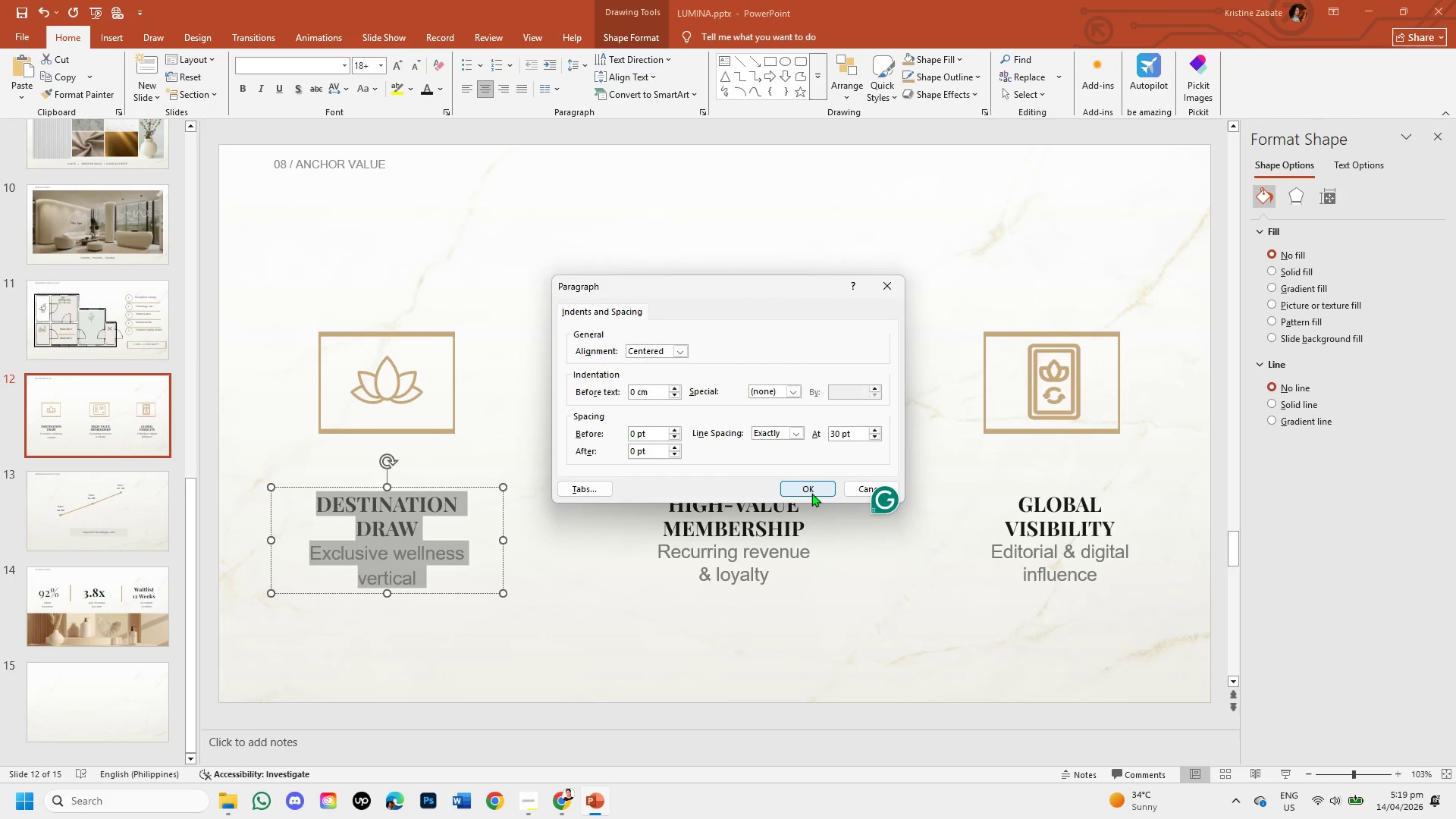 
left_click([810, 490])
 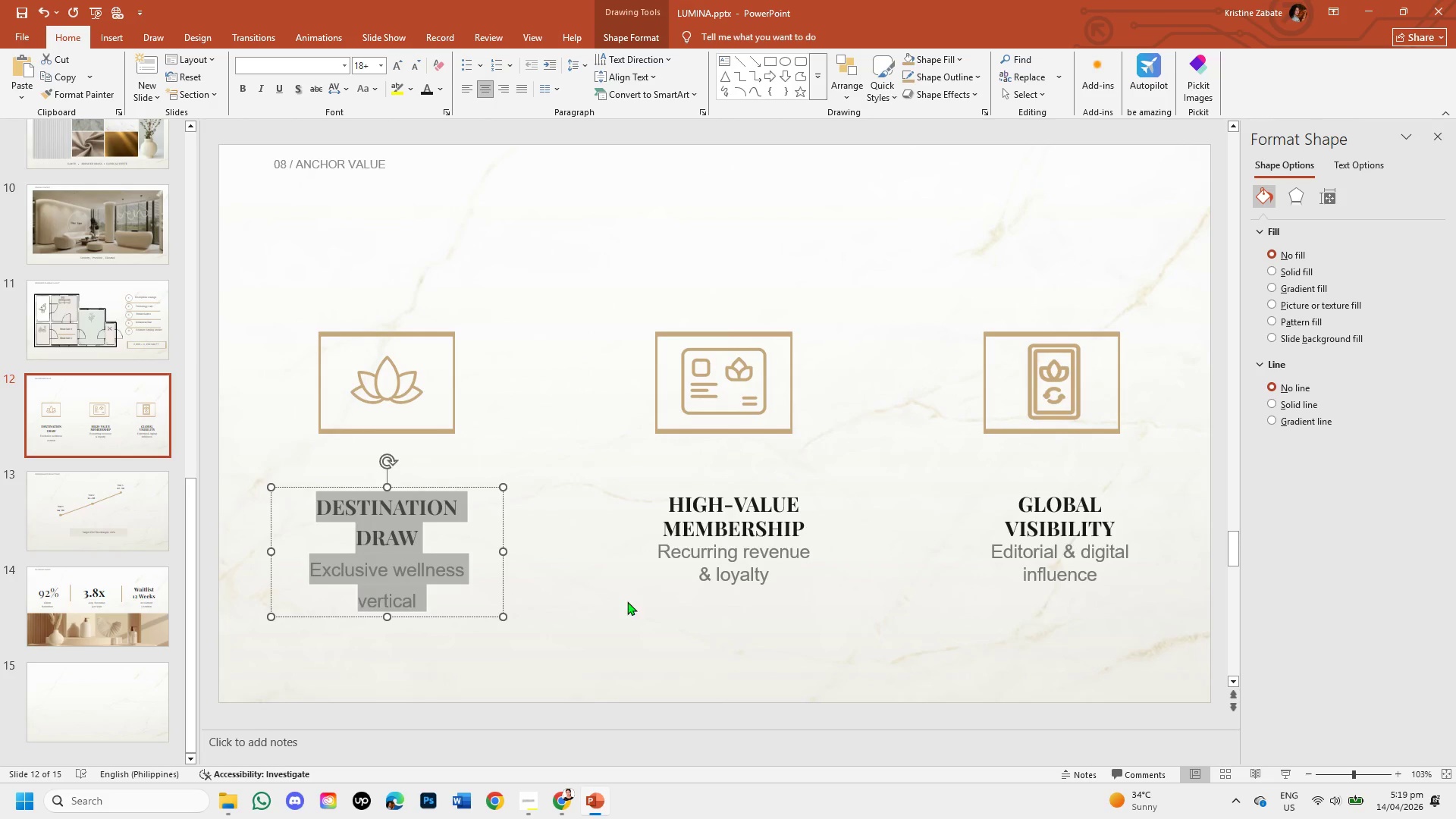 
left_click([627, 601])
 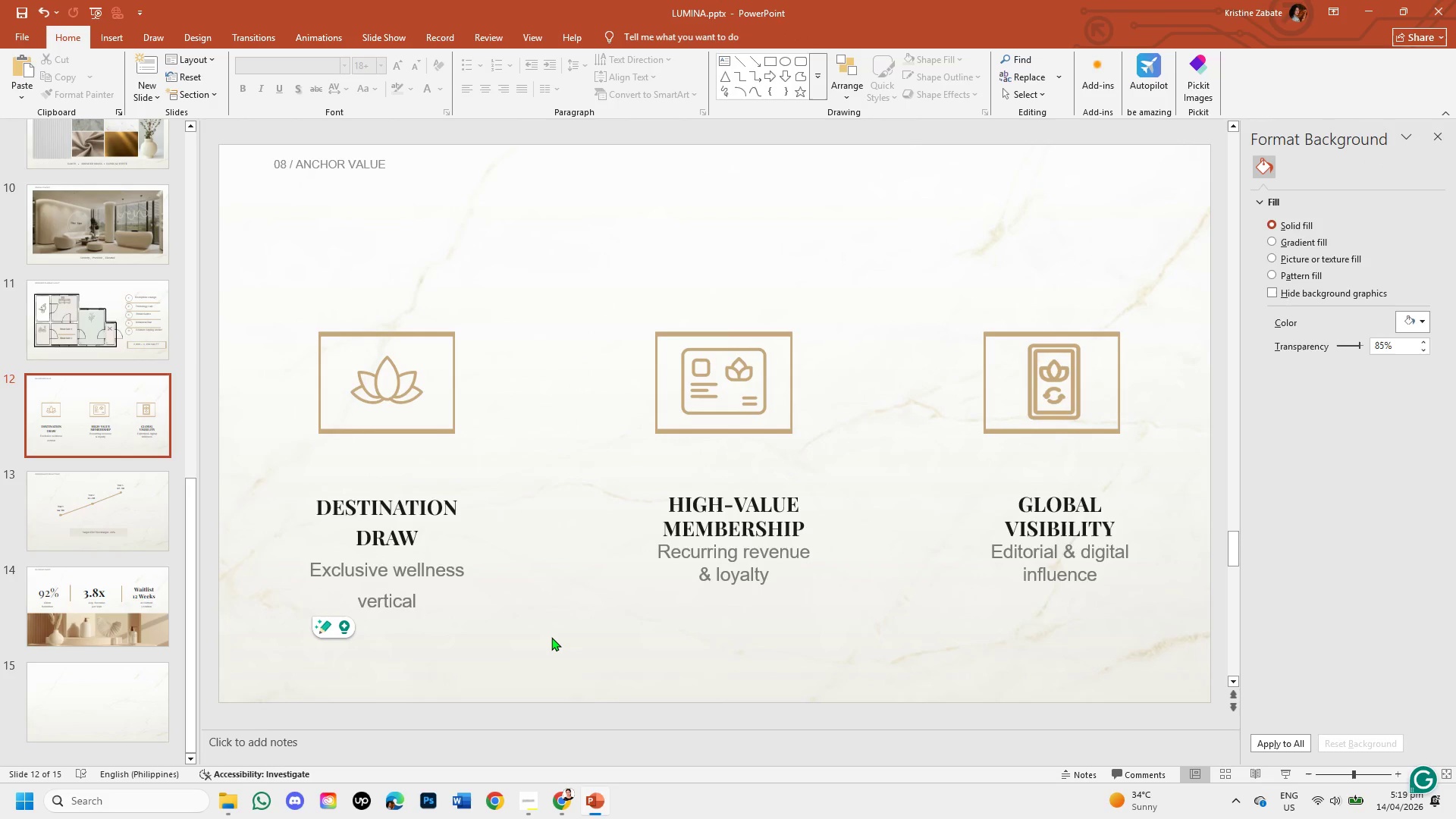 
key(Control+Z)
 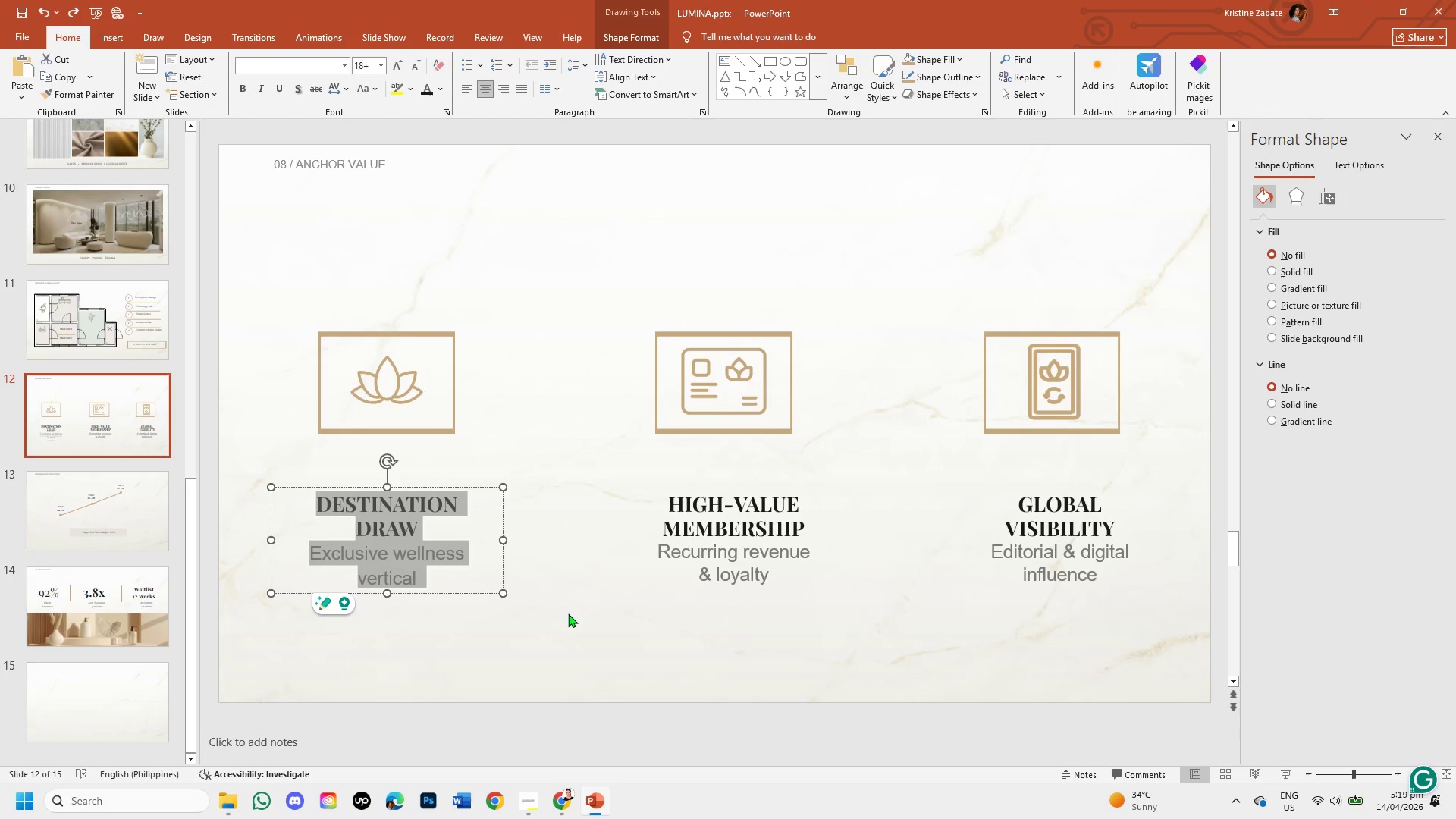 
left_click([579, 595])
 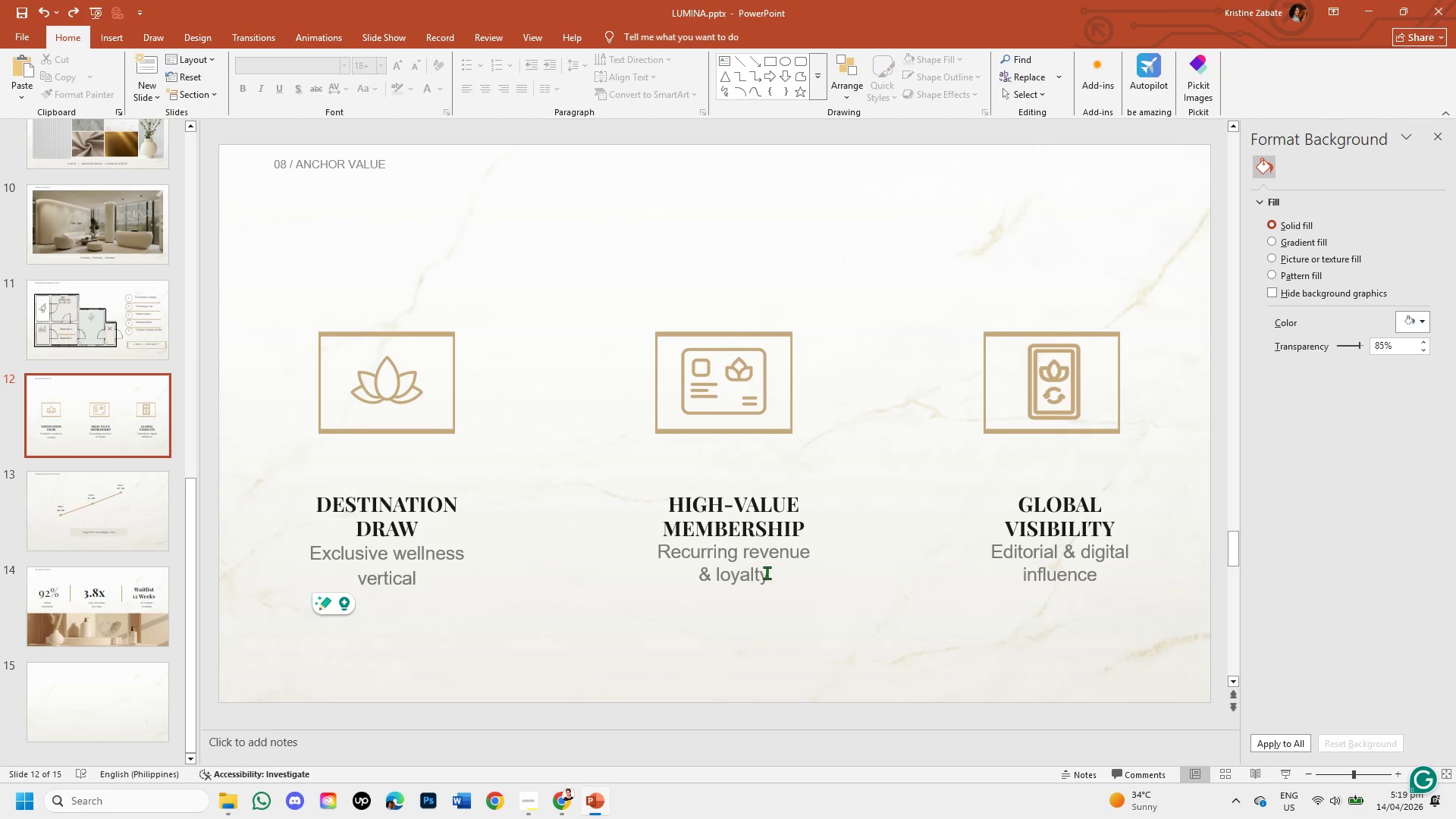 
left_click([762, 568])
 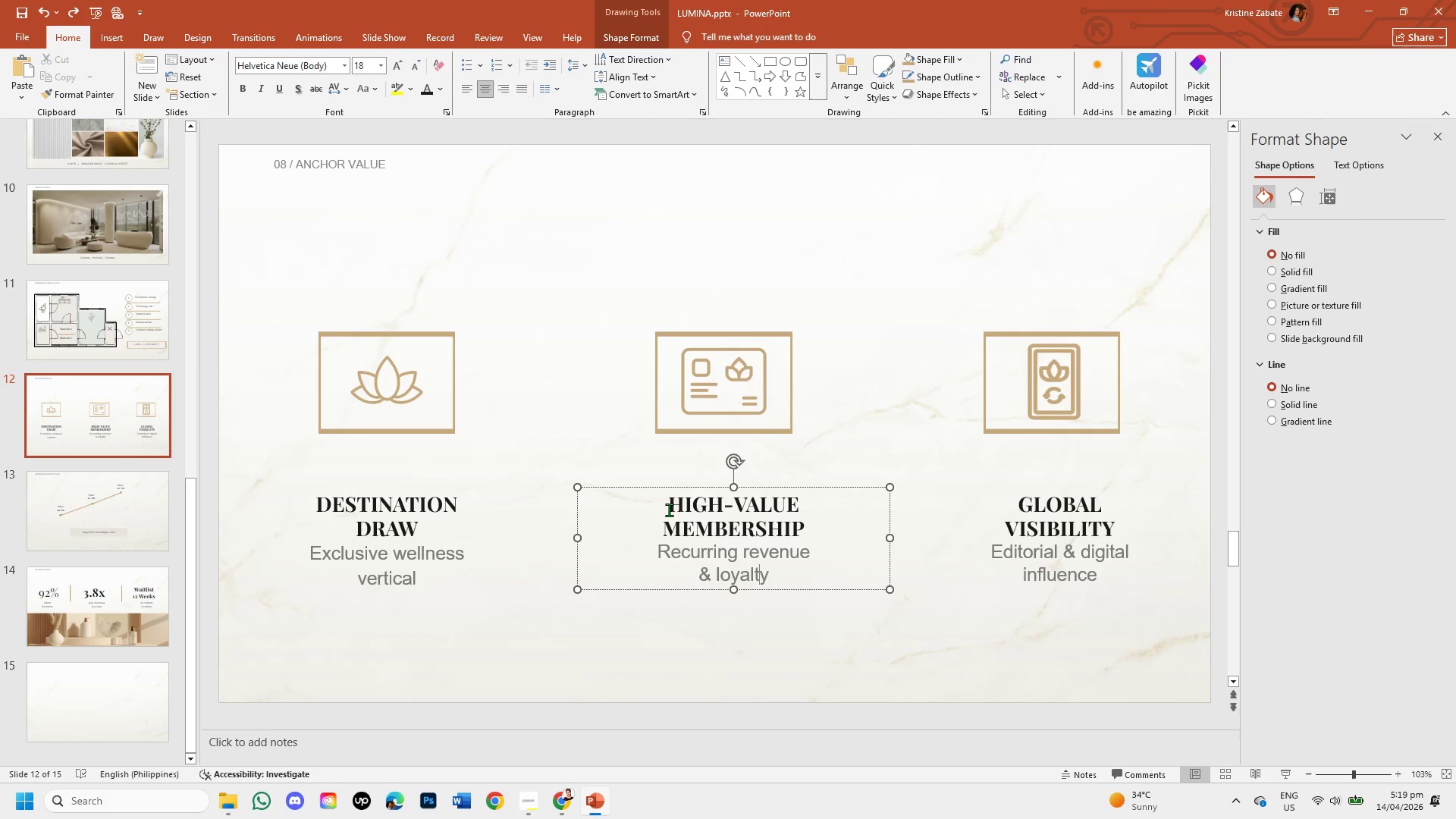 
left_click_drag(start_coordinate=[669, 510], to_coordinate=[781, 586])
 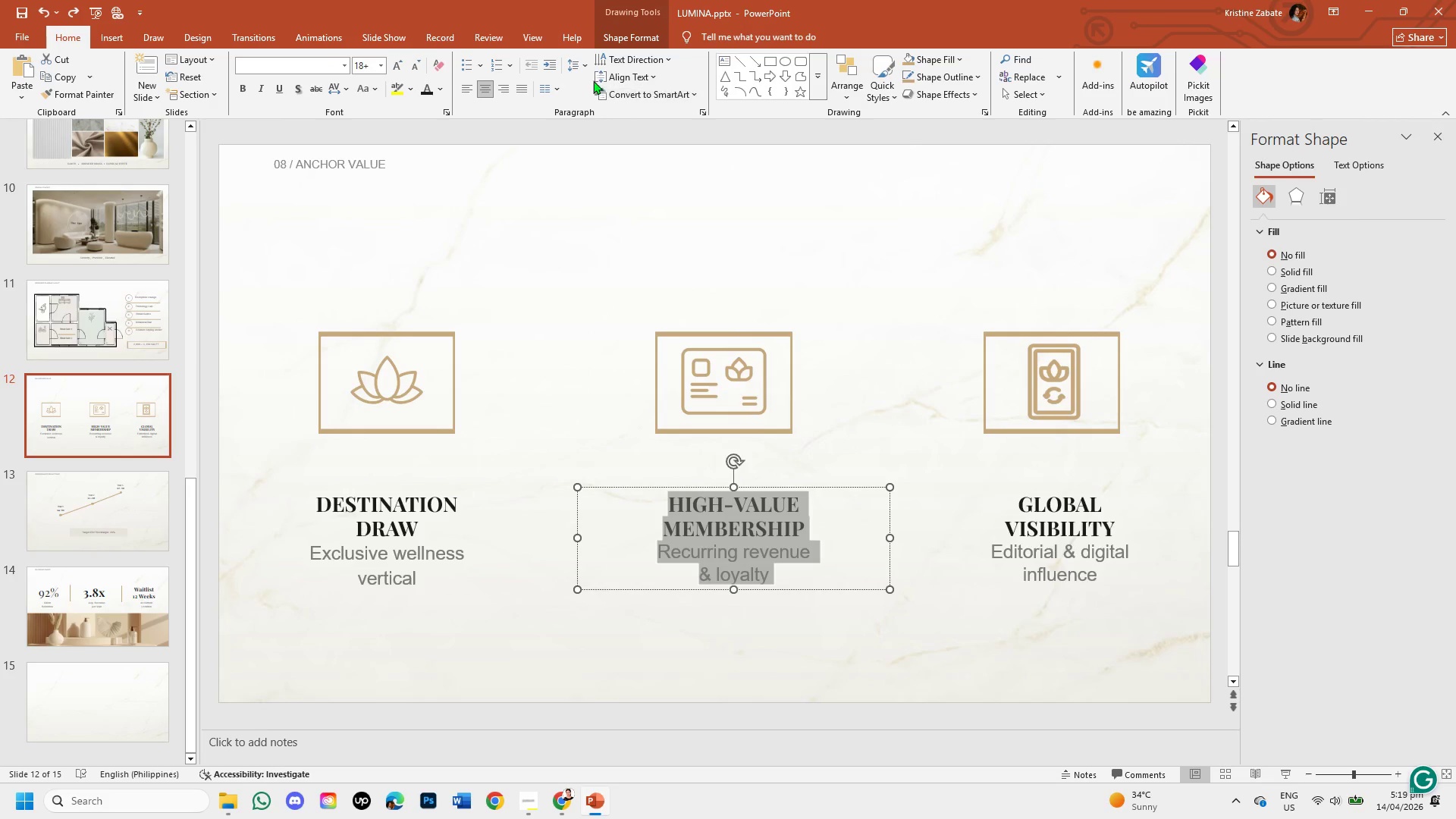 
left_click([583, 67])
 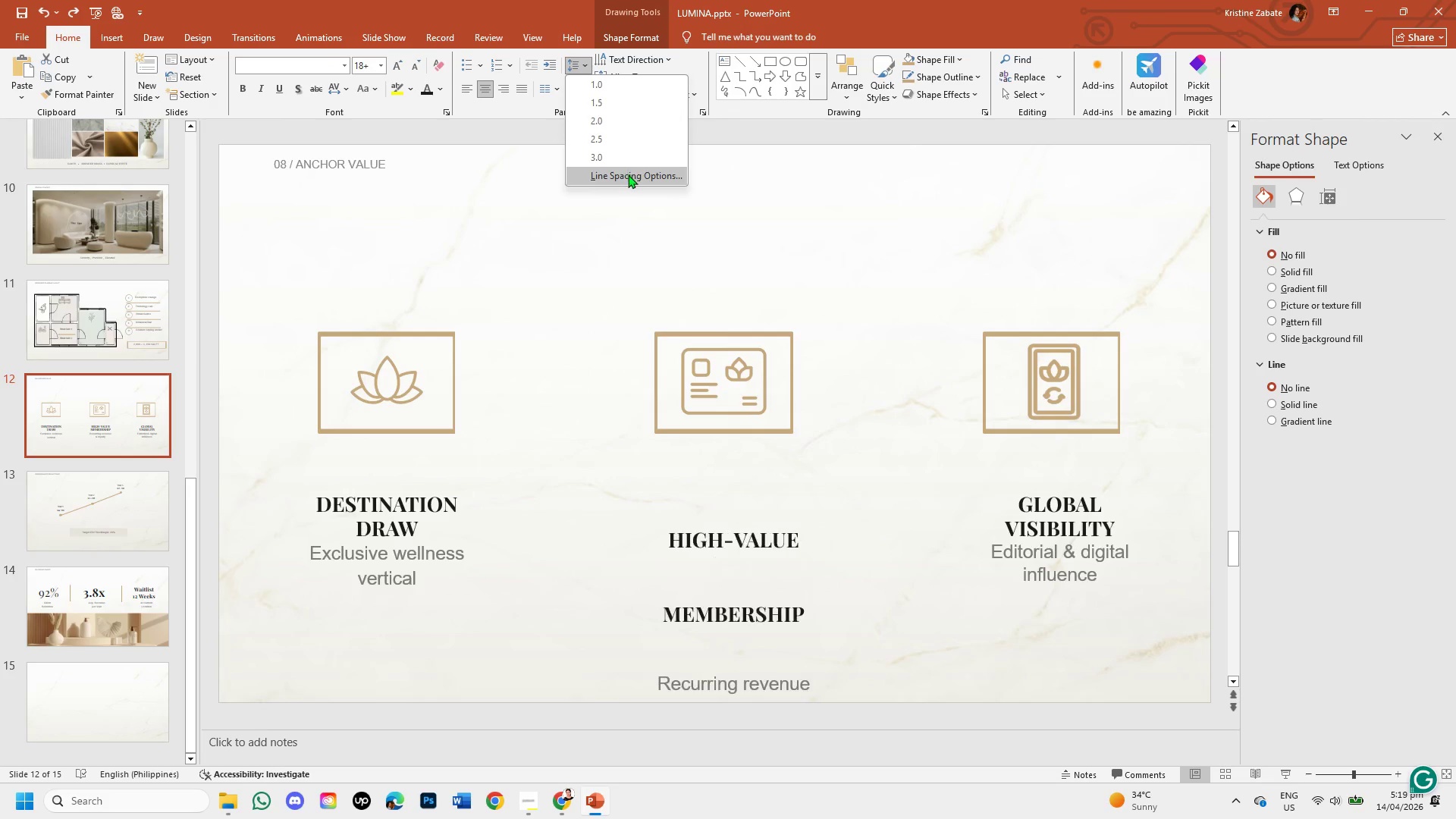 
left_click([628, 175])
 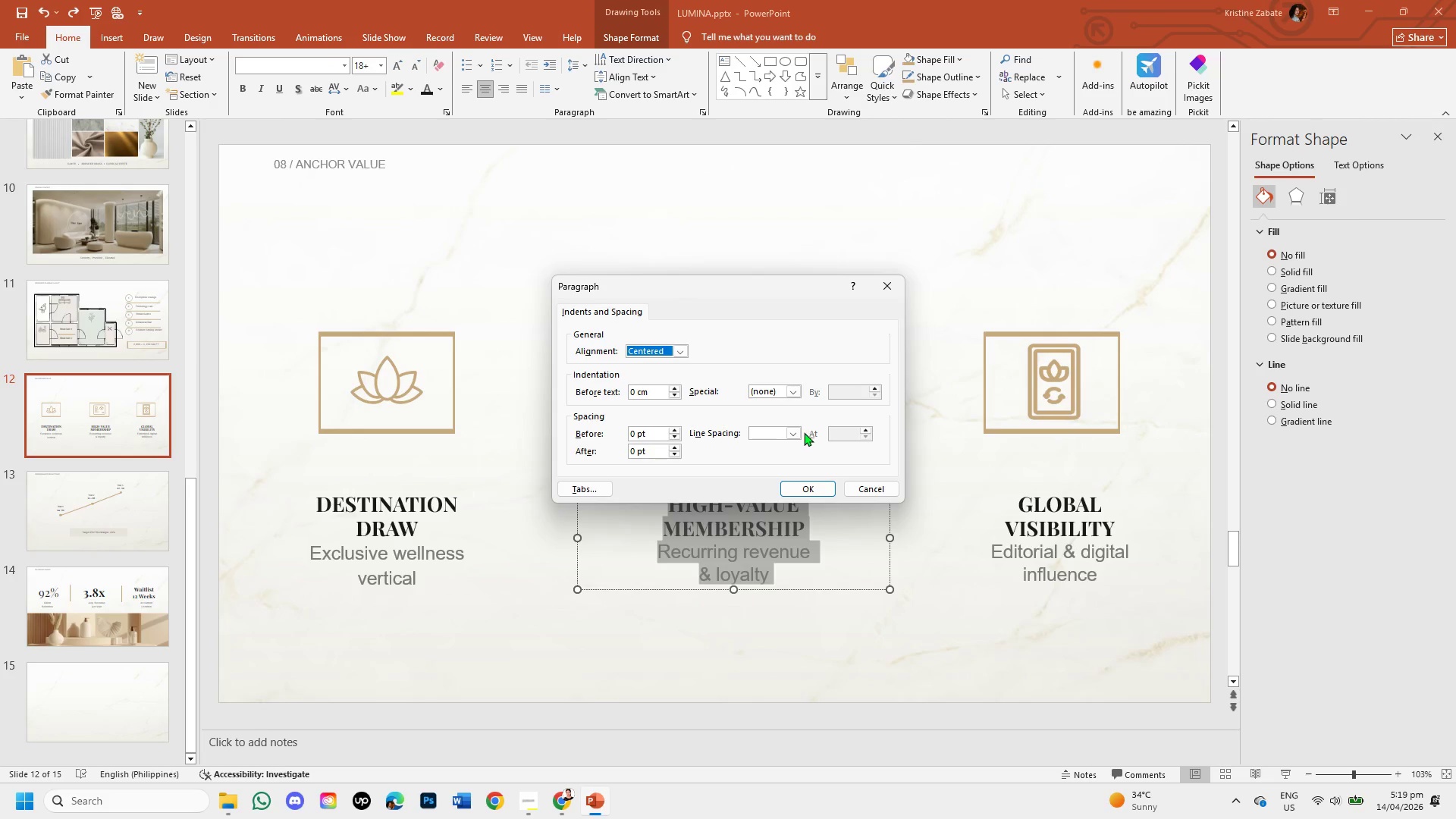 
left_click([795, 429])
 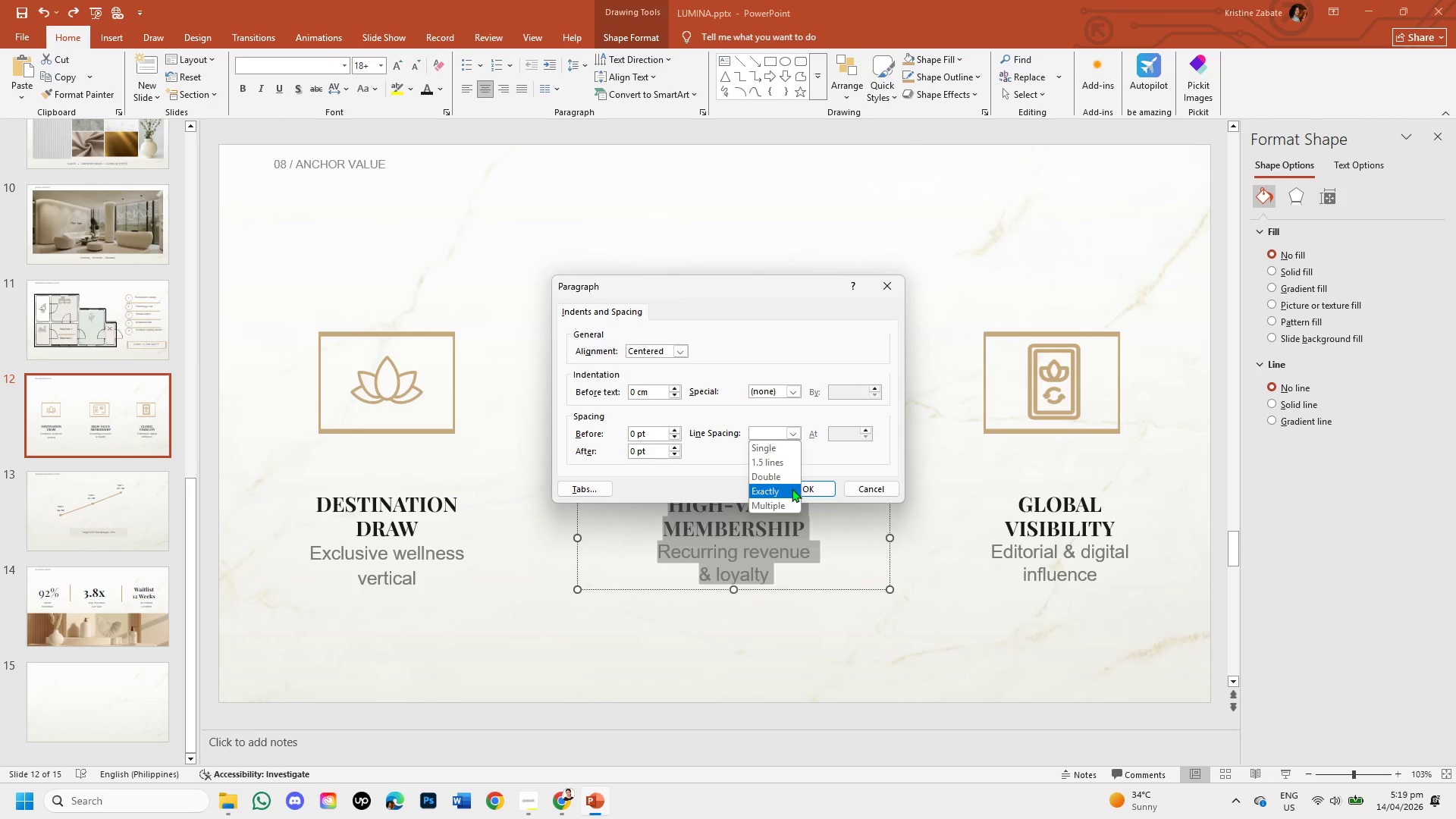 
left_click([792, 488])
 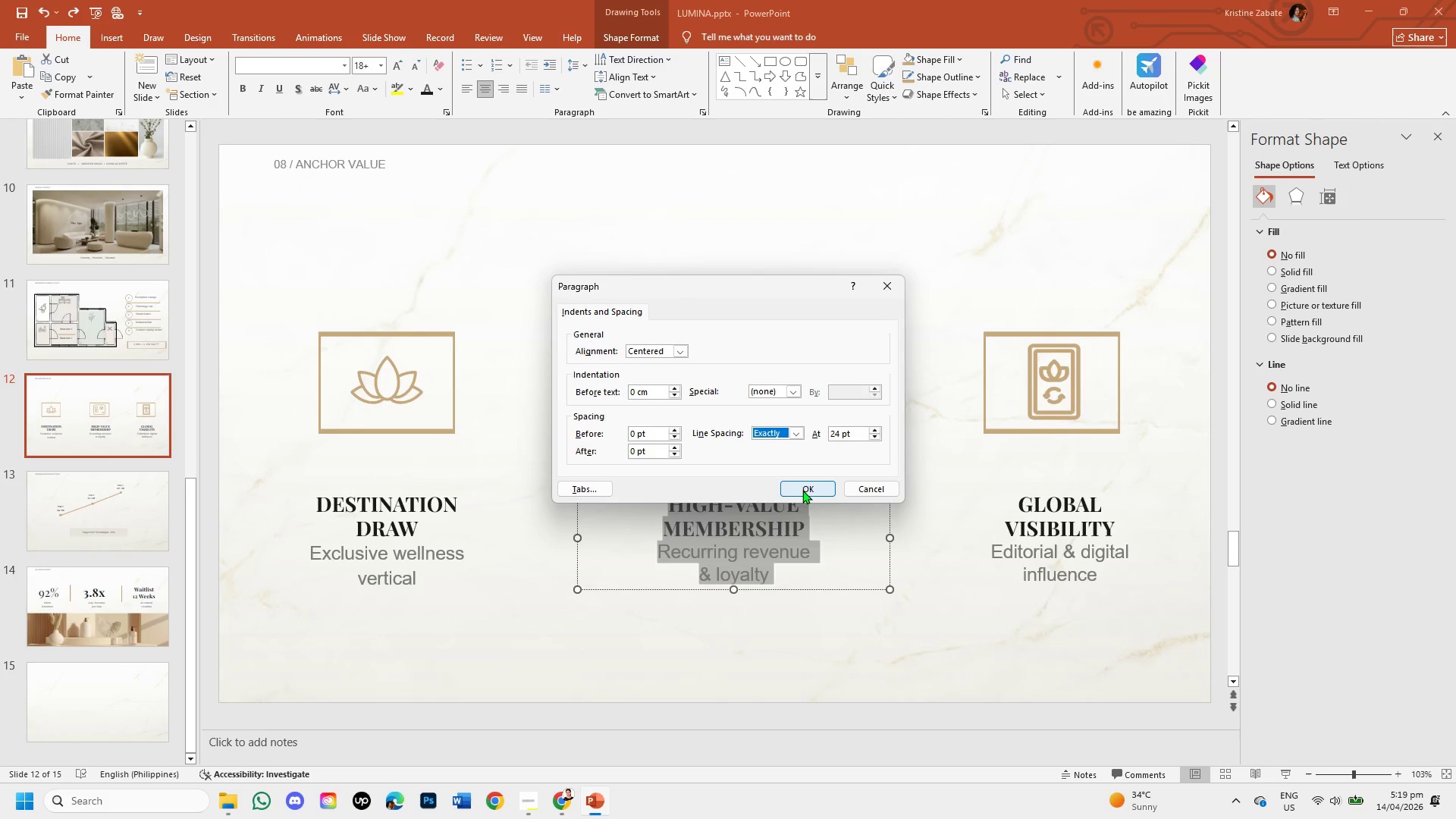 
left_click([802, 489])
 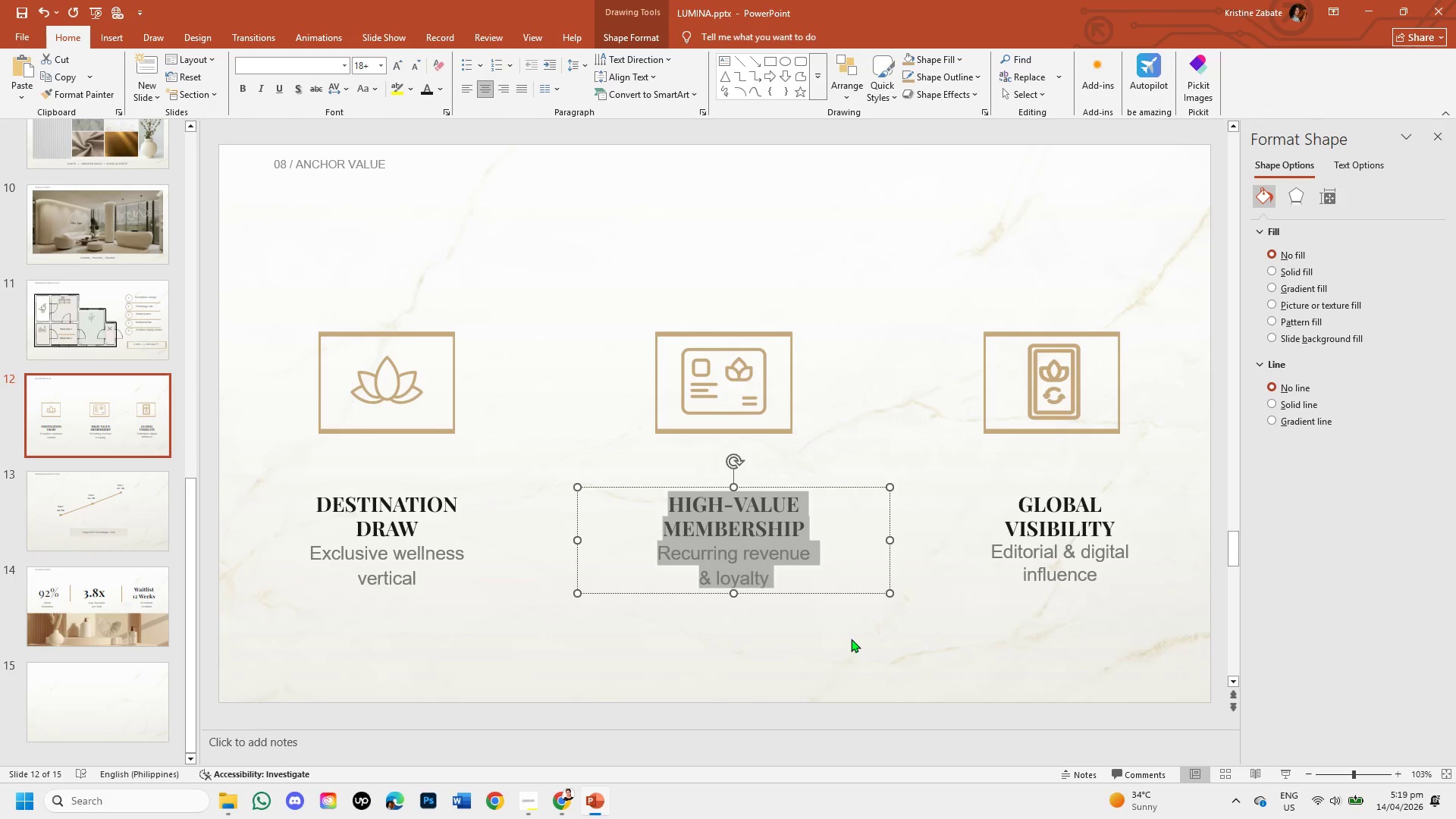 
left_click([852, 644])
 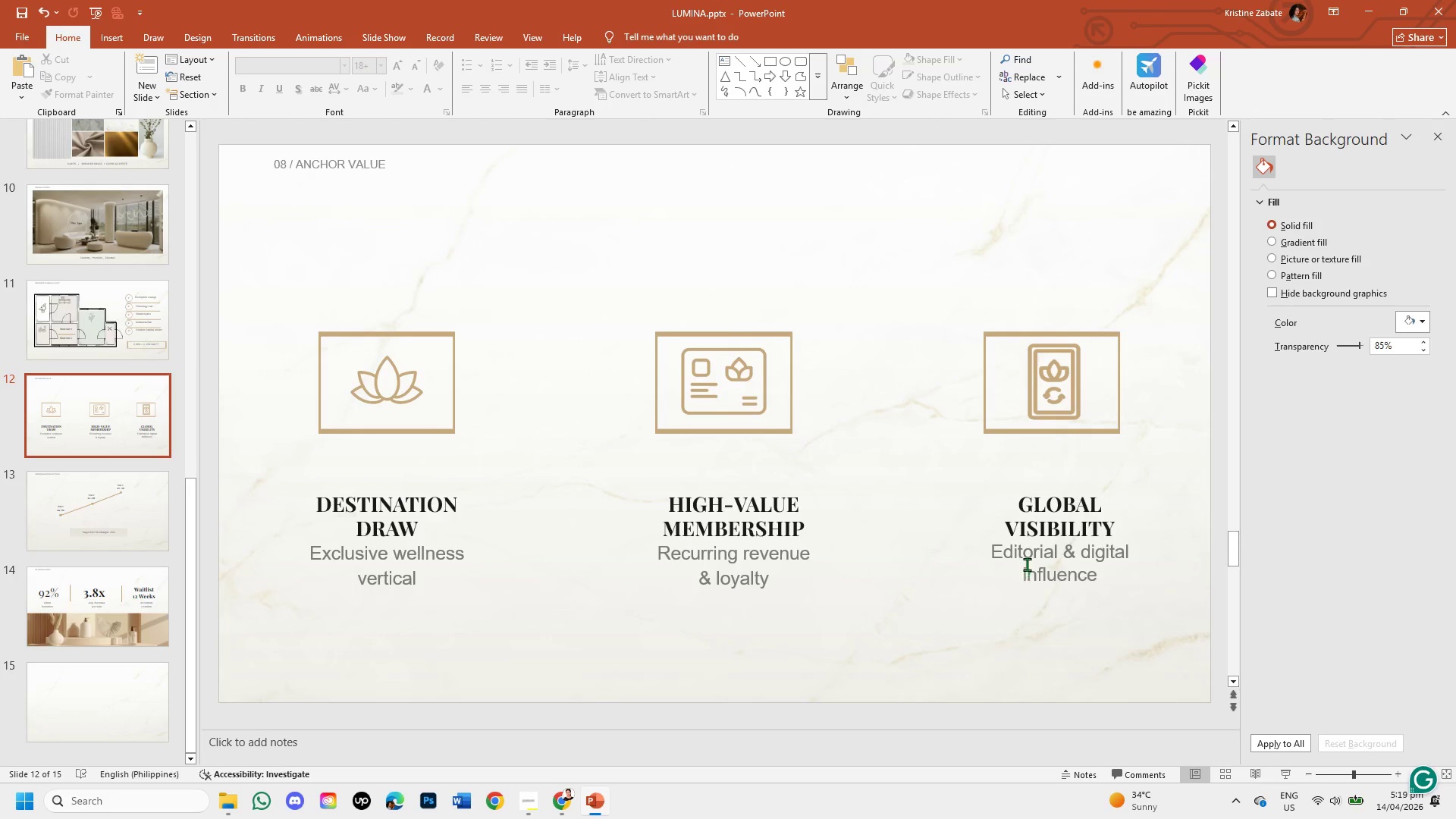 
left_click([1032, 519])
 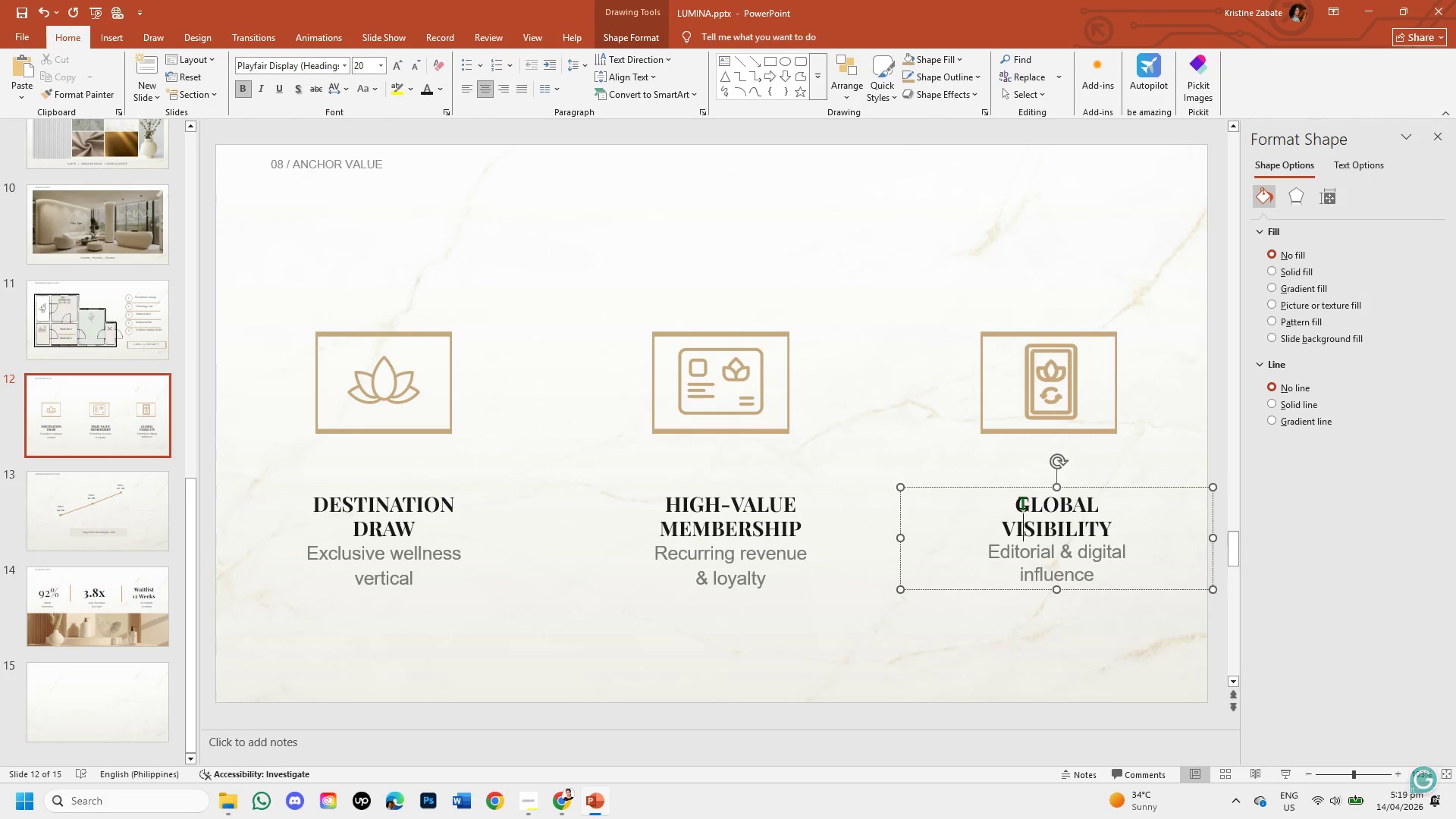 
left_click_drag(start_coordinate=[1022, 503], to_coordinate=[1100, 574])
 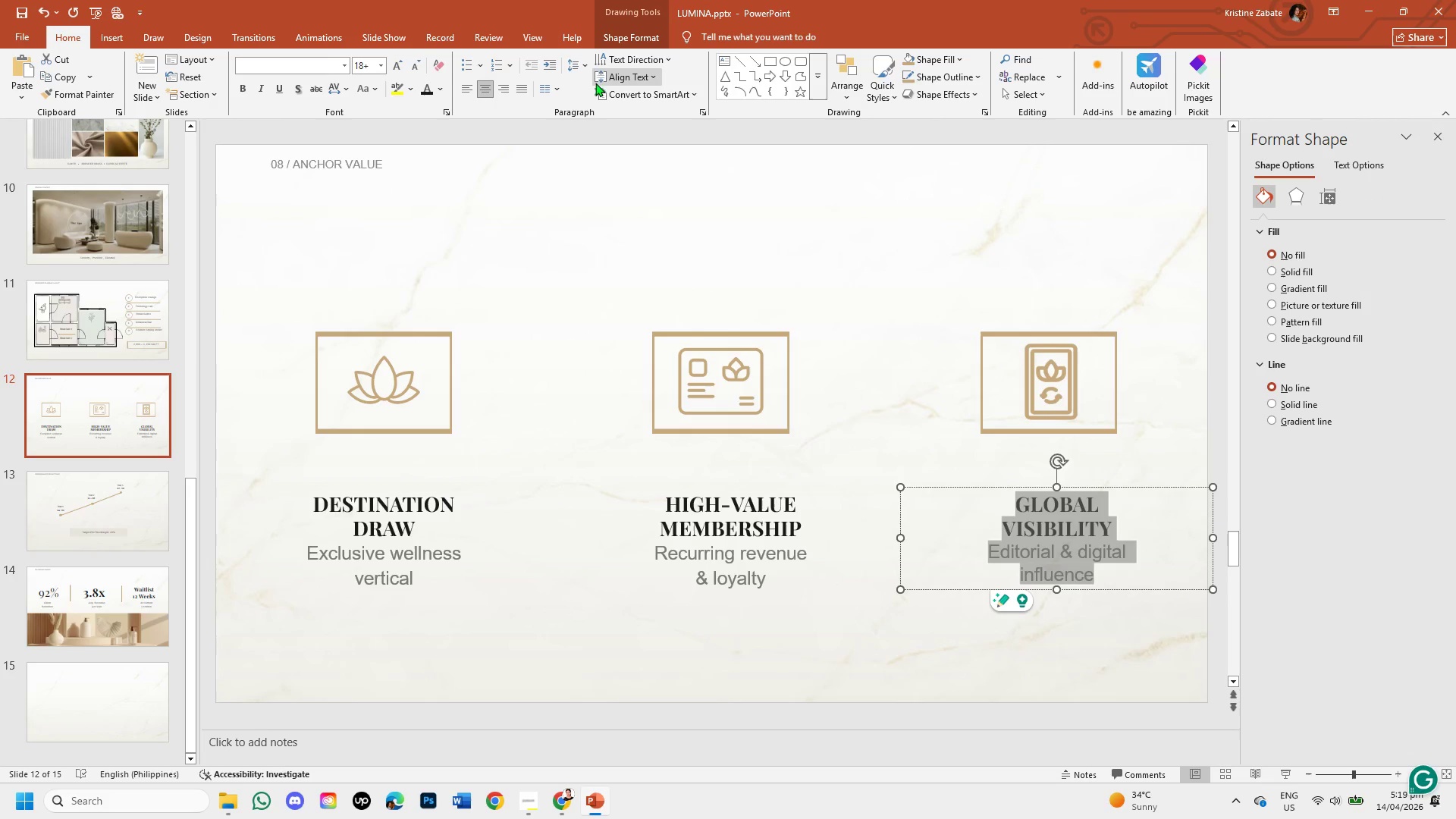 
left_click([579, 65])
 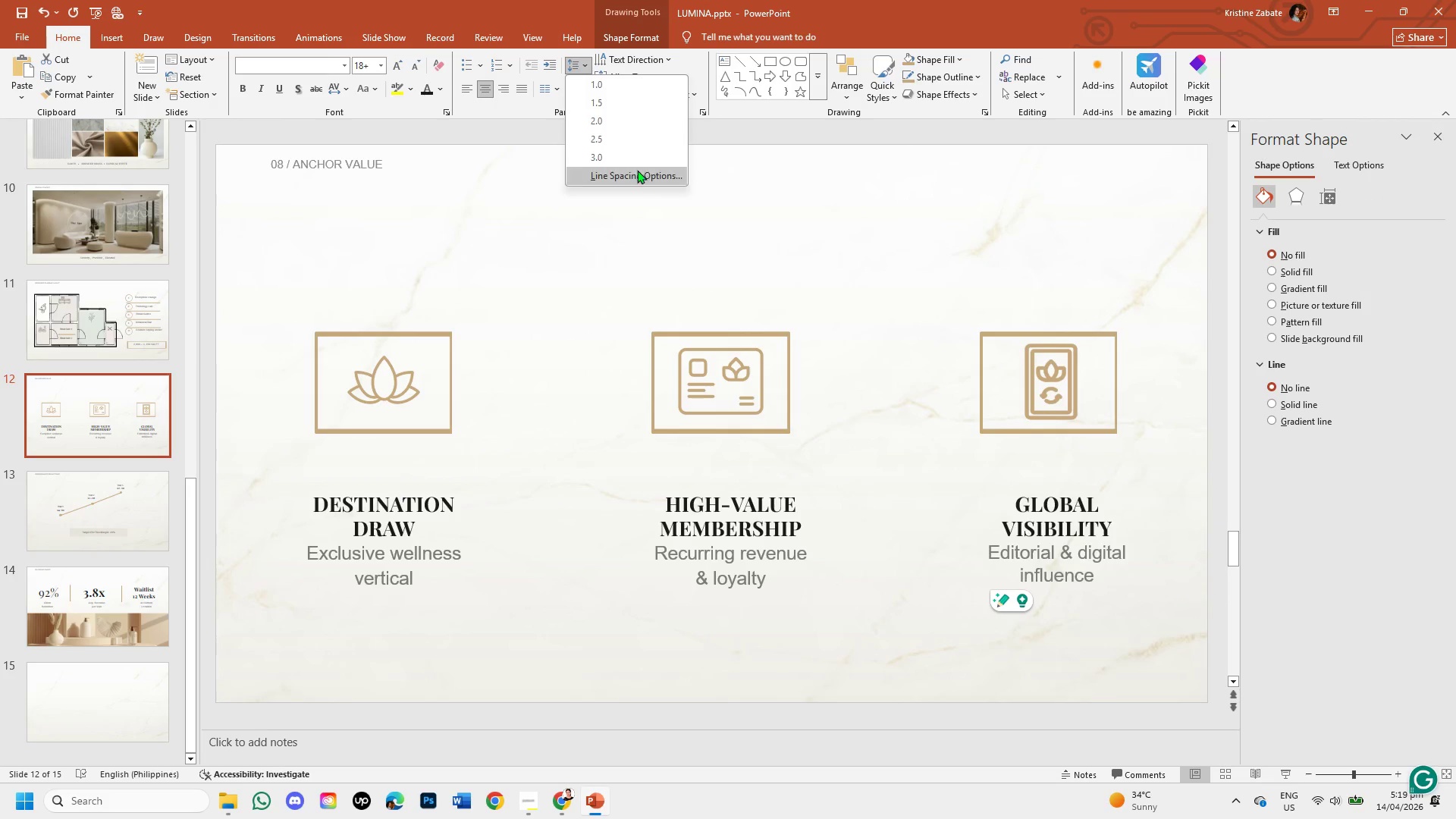 
left_click([639, 177])
 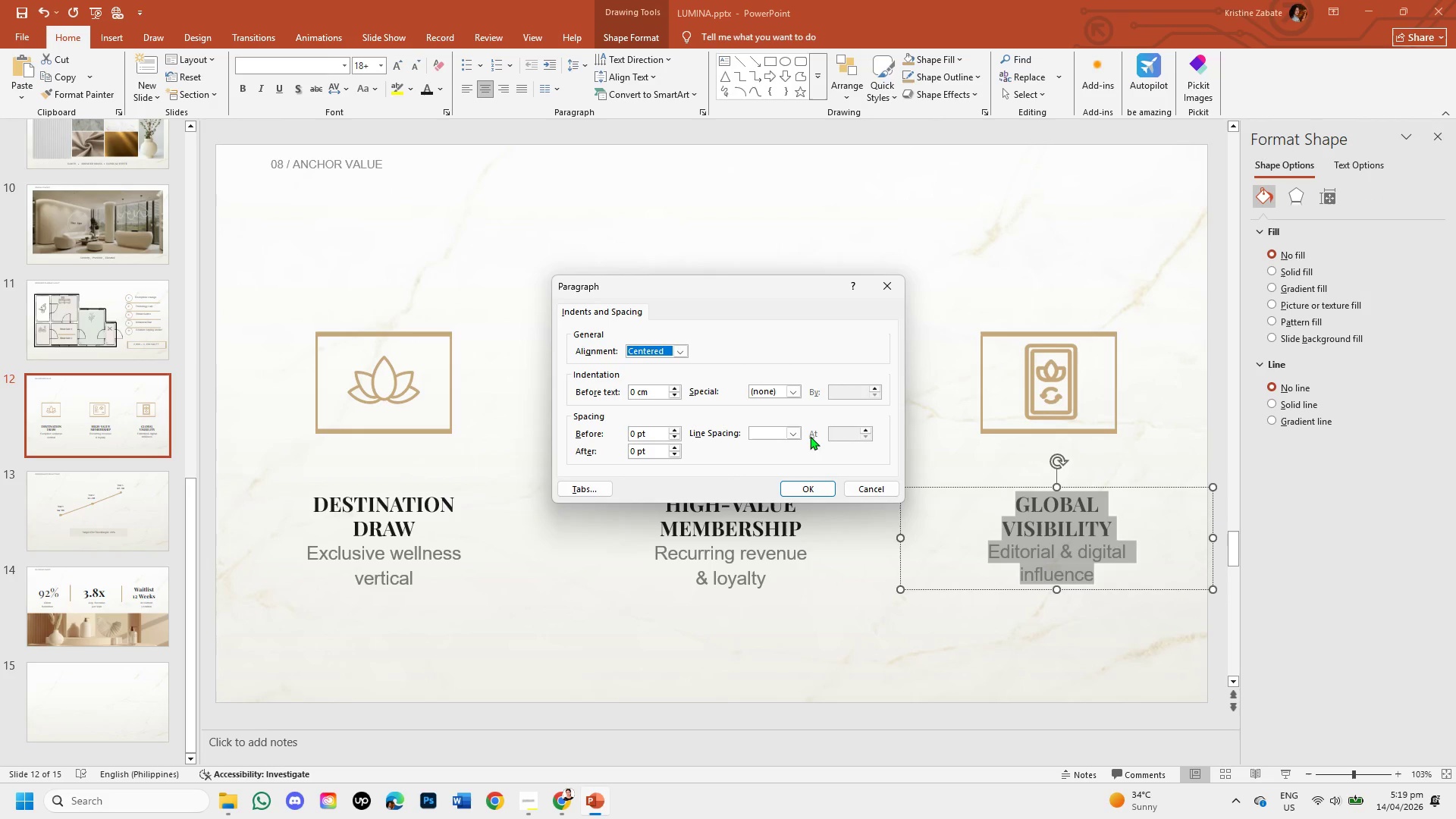 
left_click([789, 429])
 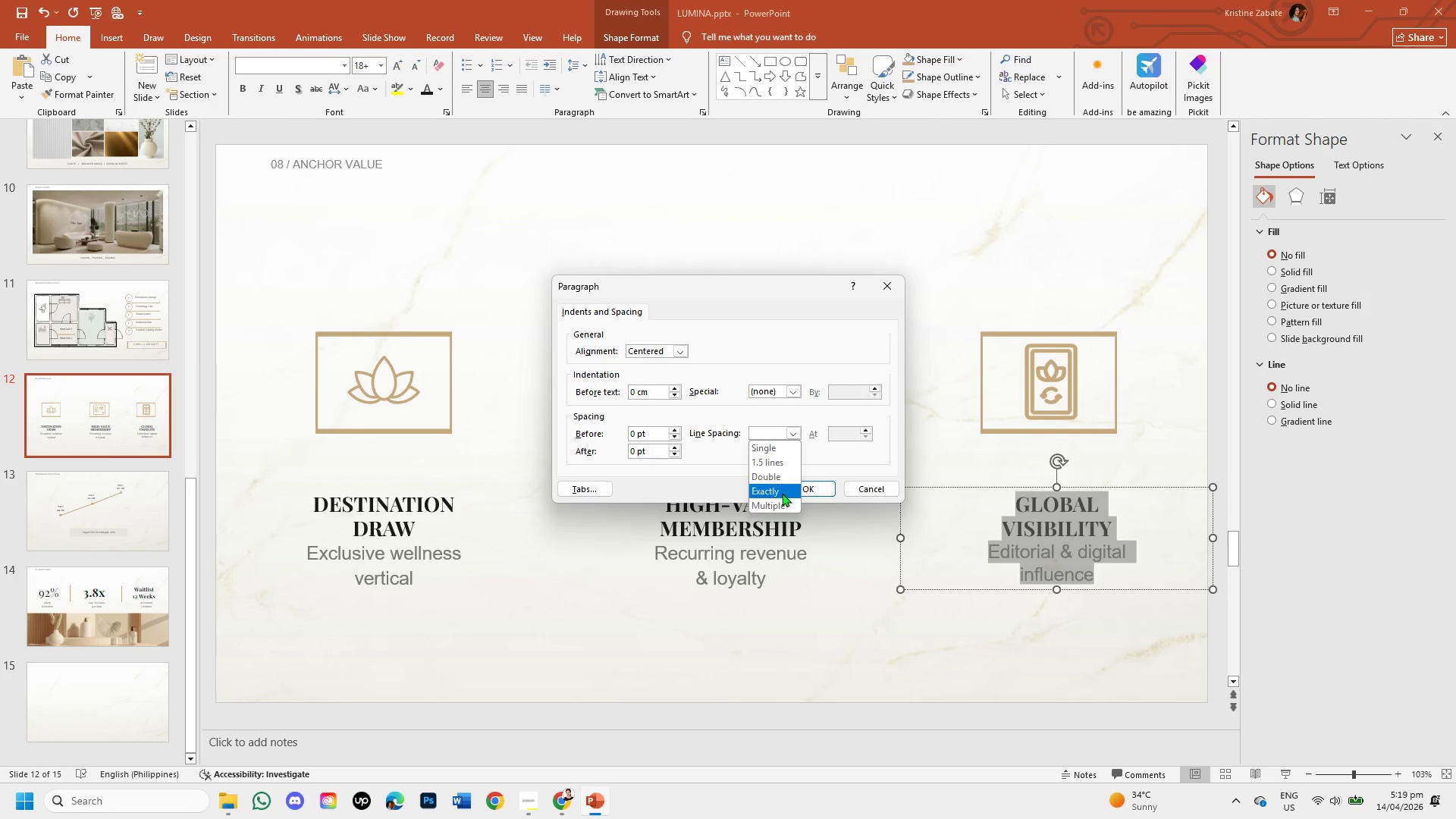 
left_click([782, 491])
 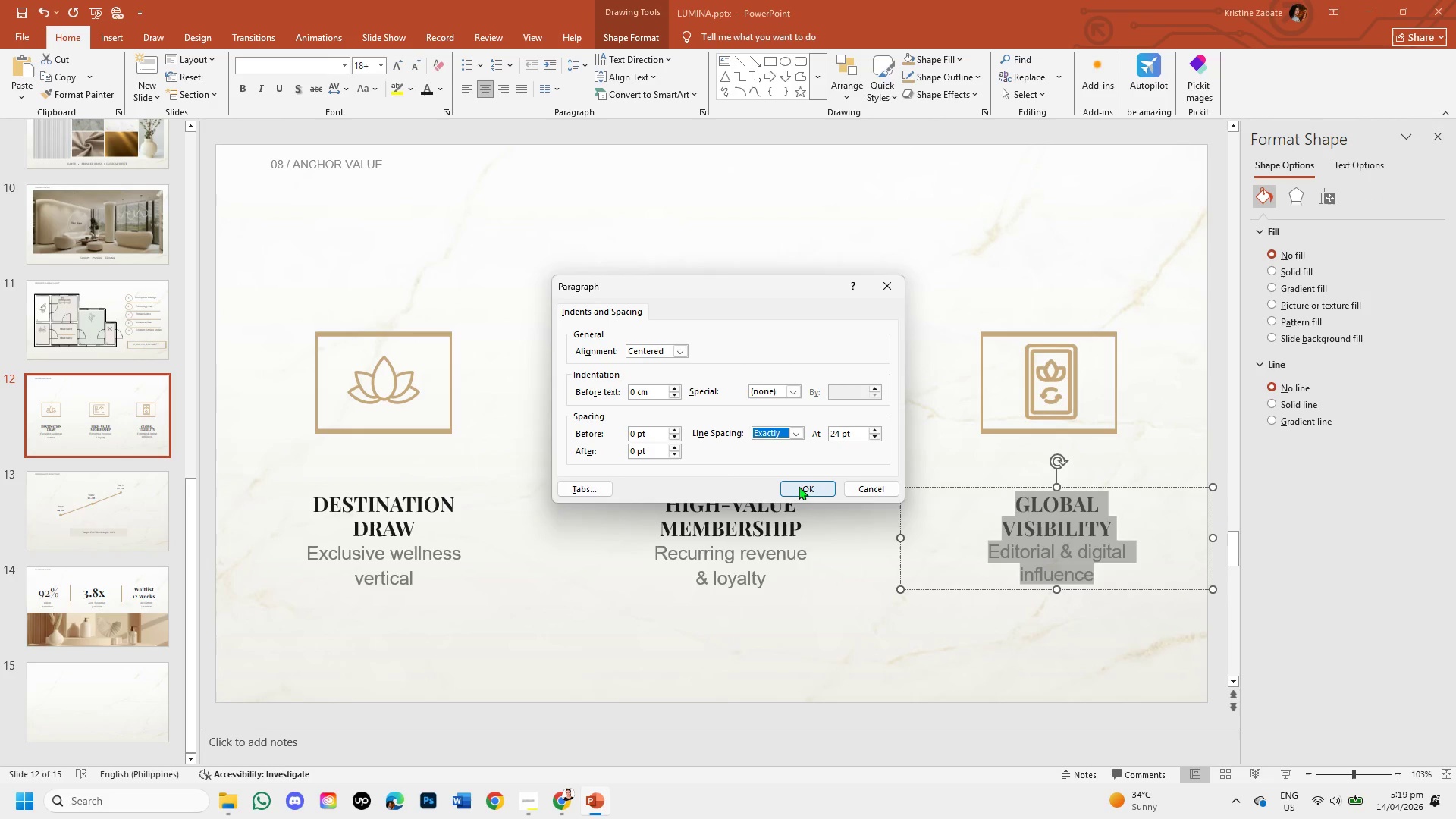 
left_click([799, 486])
 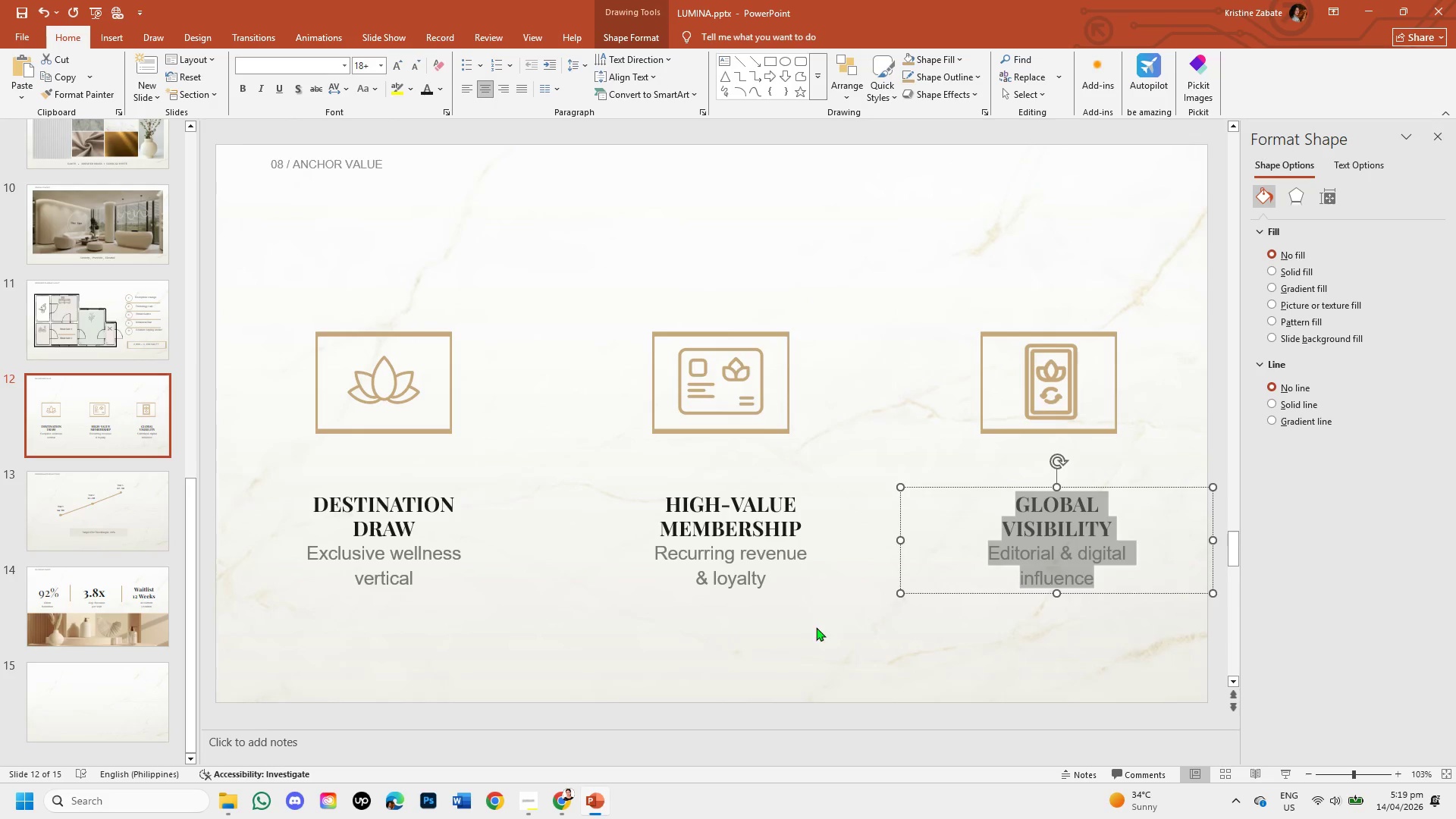 
left_click([818, 637])
 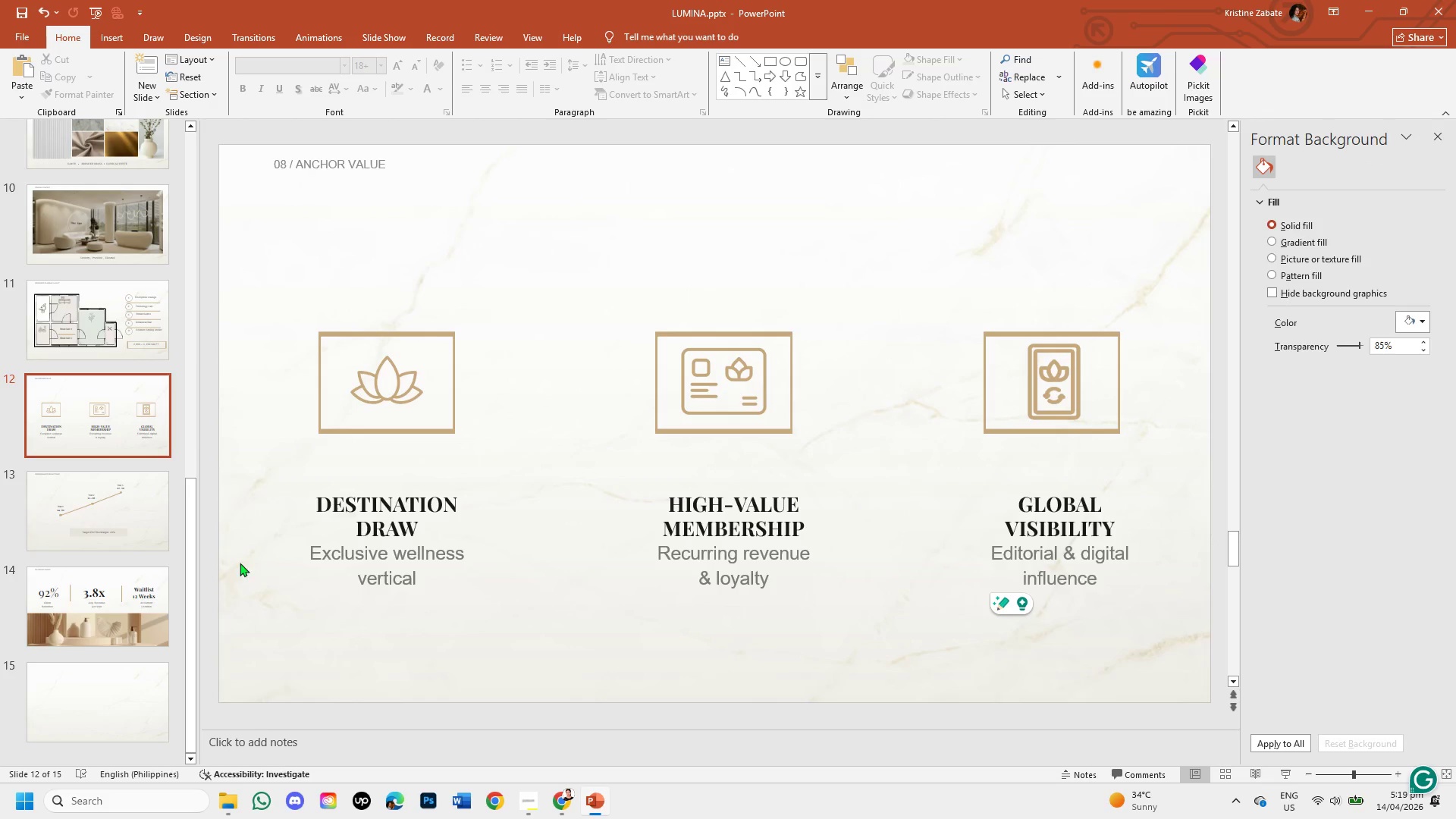 
left_click_drag(start_coordinate=[191, 513], to_coordinate=[188, 442])
 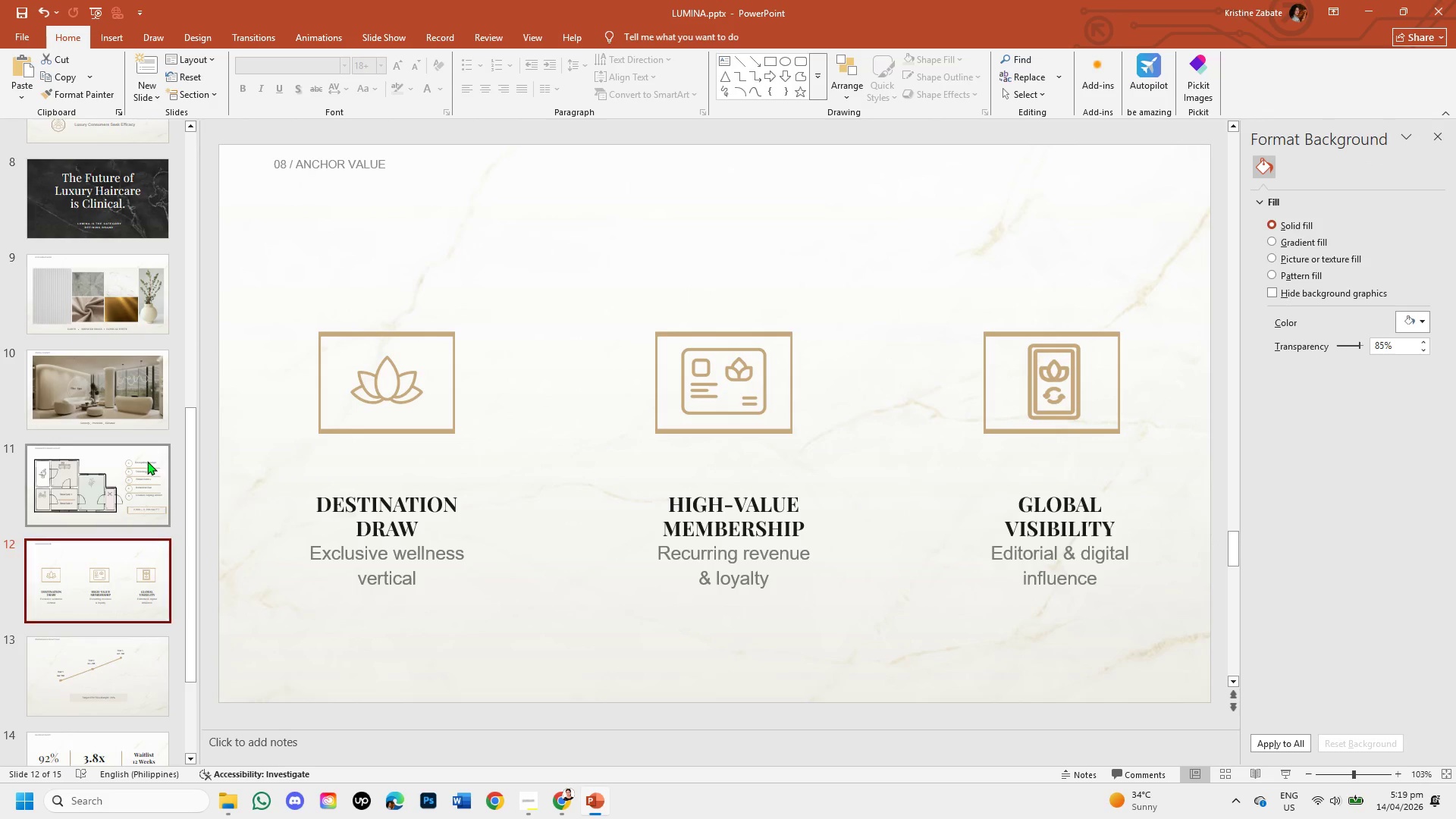 
left_click([147, 461])
 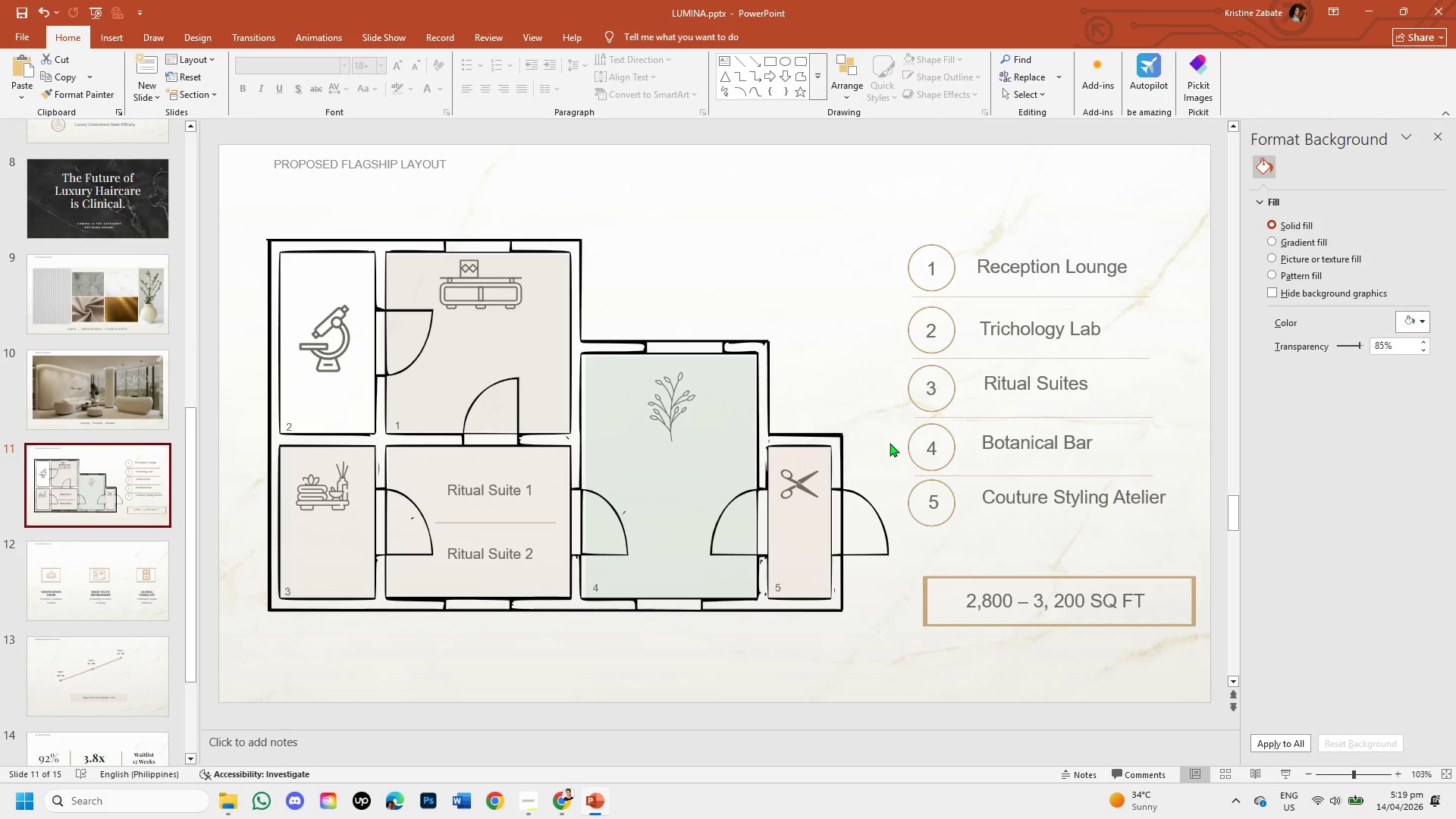 
wait(8.75)
 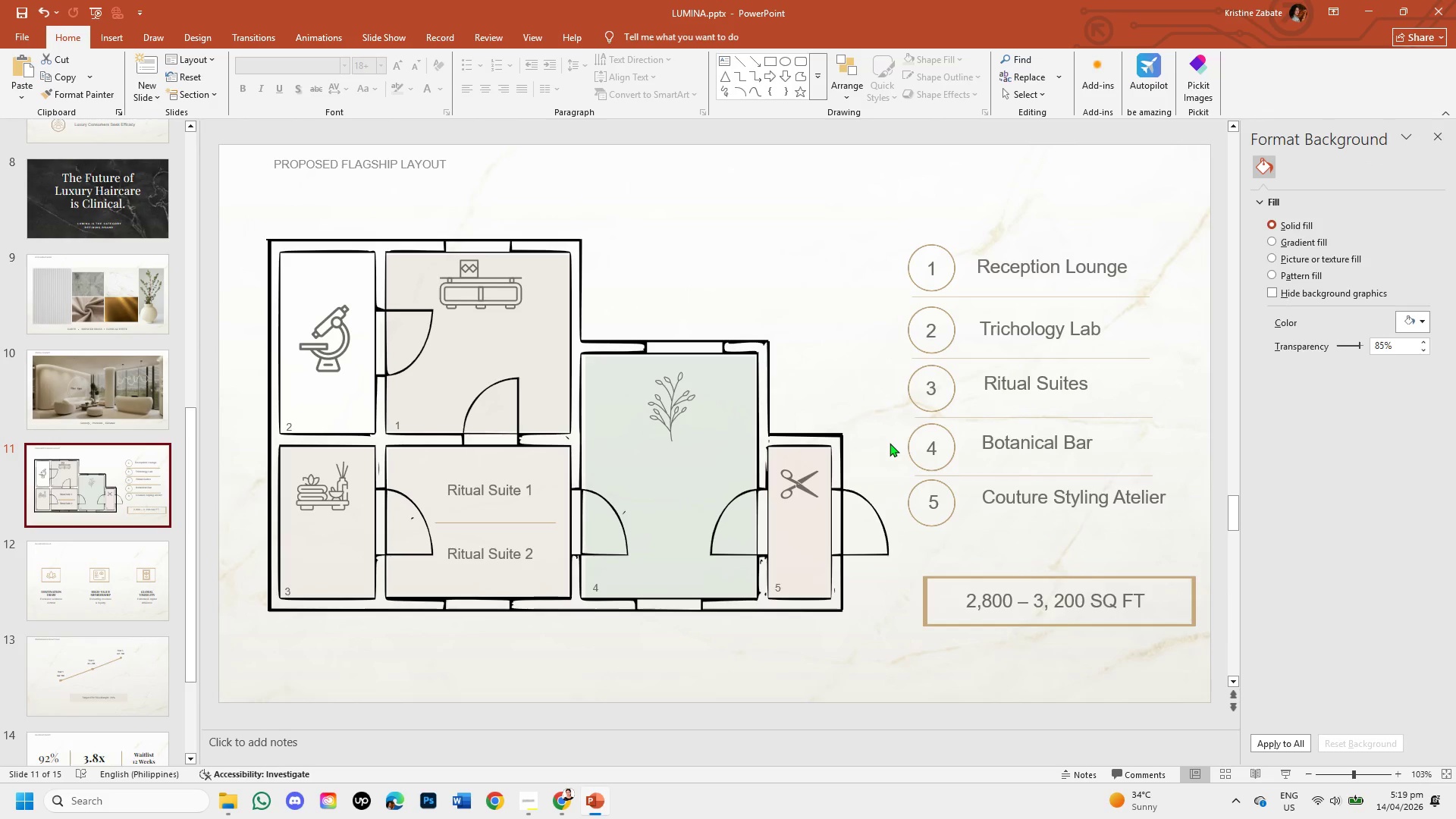 
left_click_drag(start_coordinate=[189, 490], to_coordinate=[162, 597])
 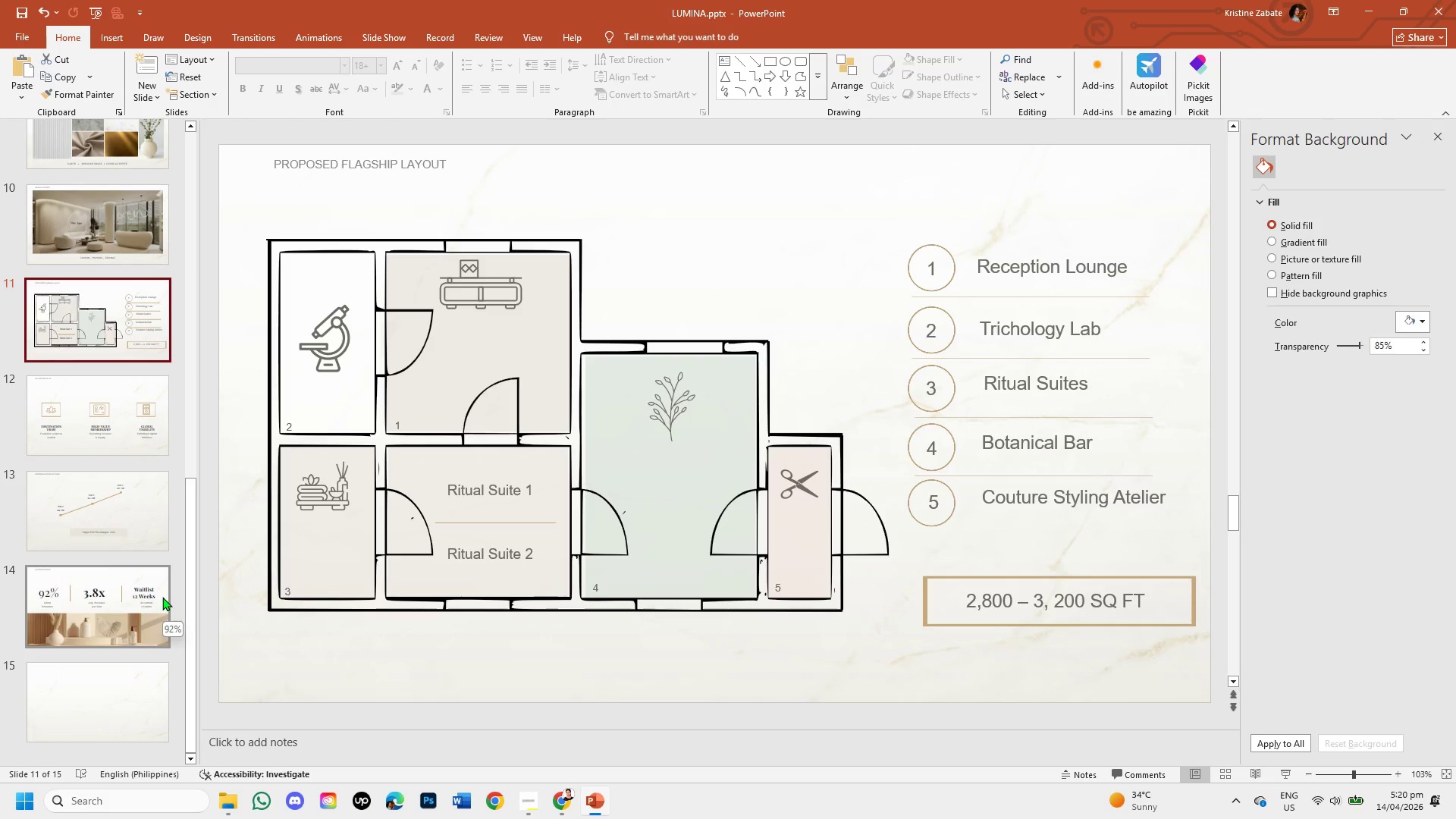 
left_click([72, 684])
 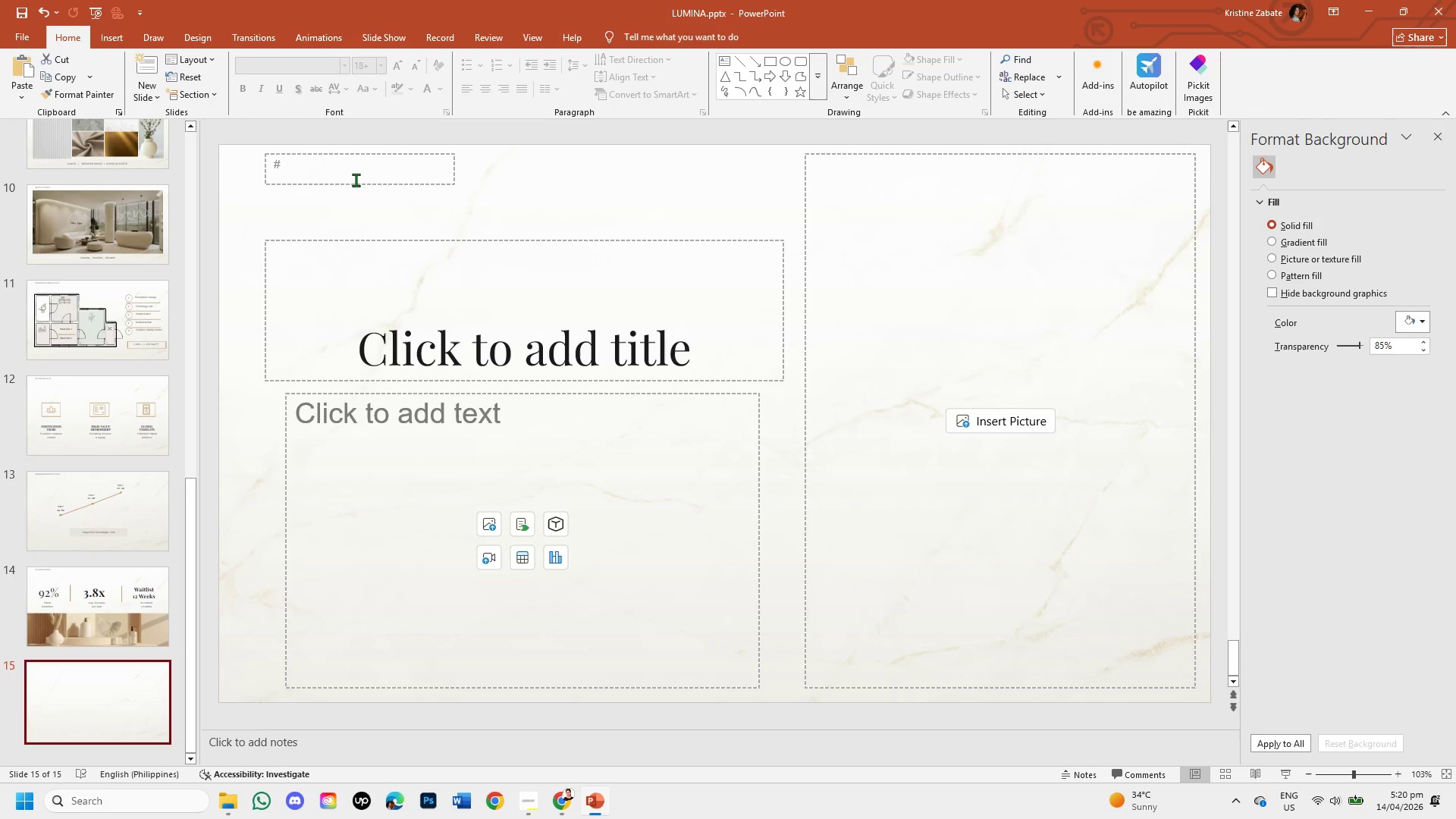 
wait(26.38)
 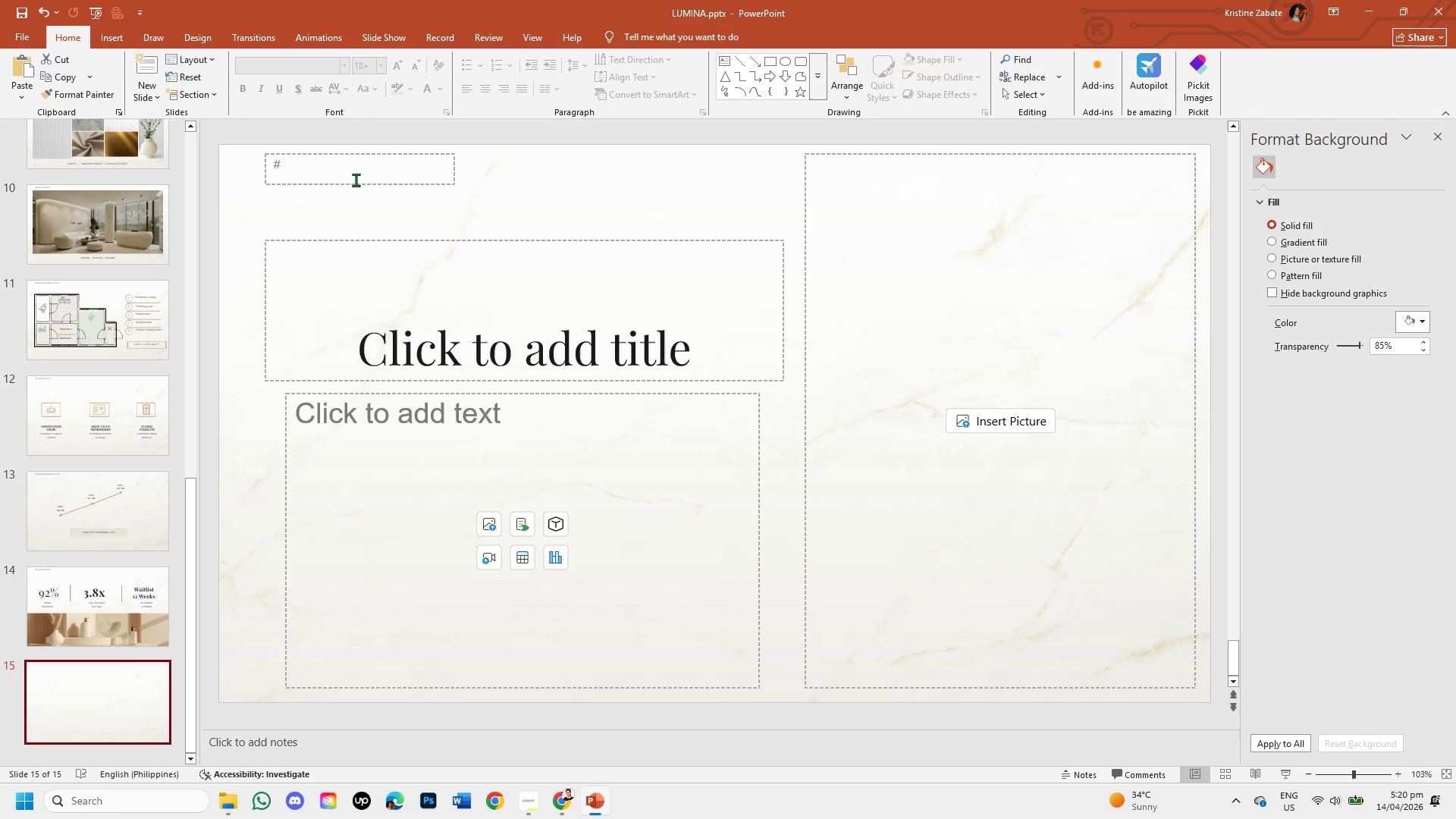 
left_click([806, 257])
 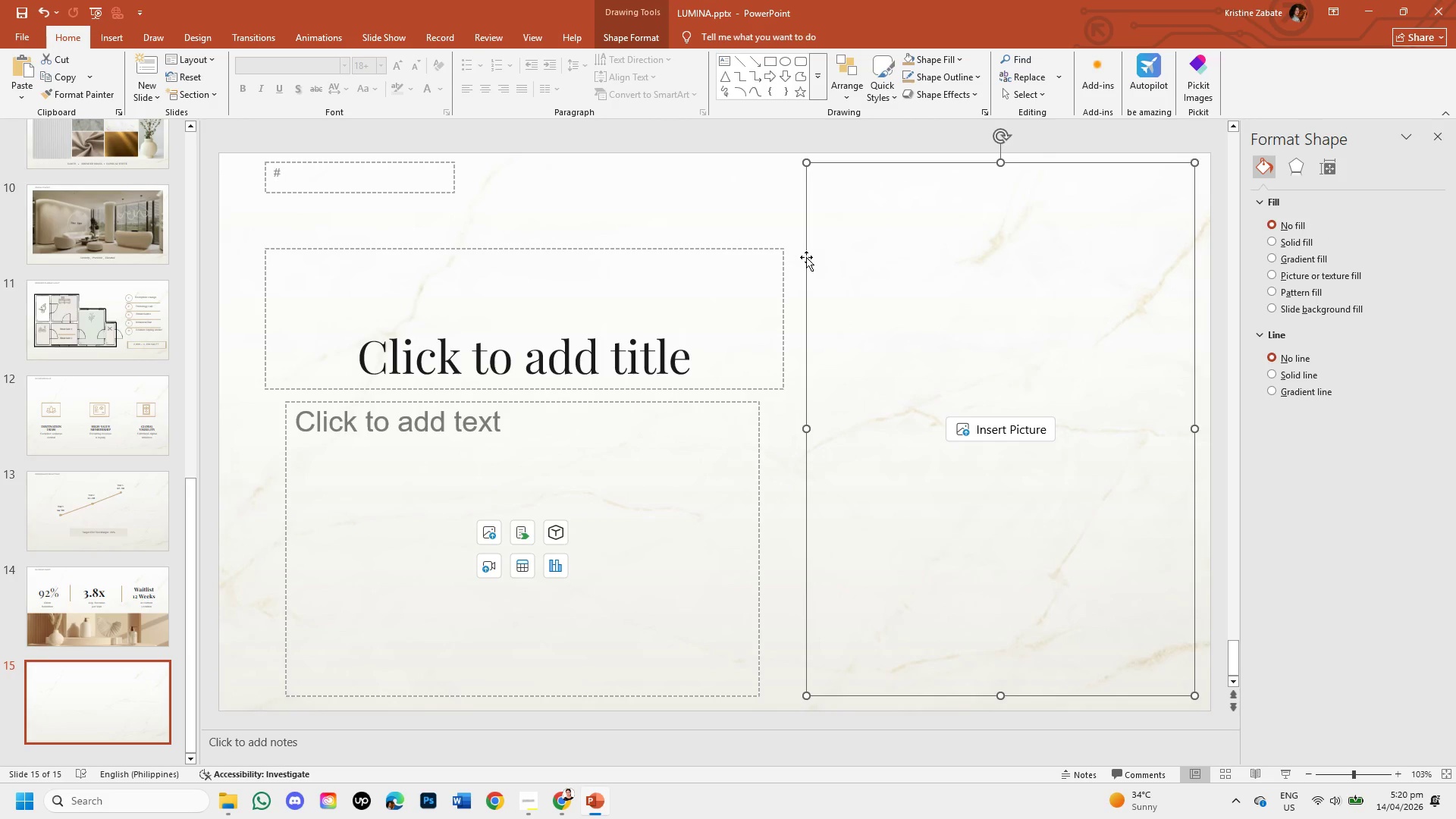 
key(Backspace)
 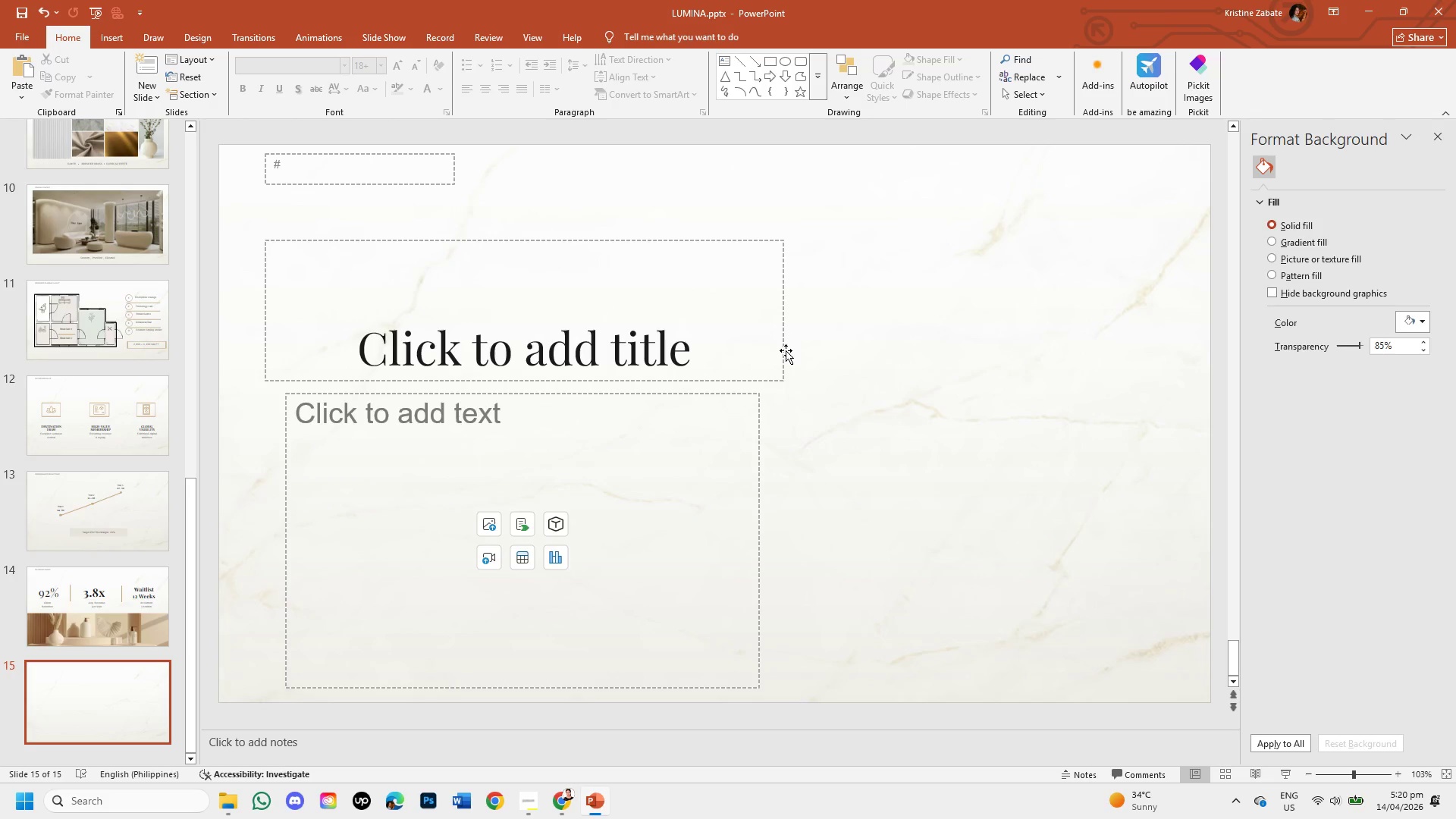 
left_click([783, 345])
 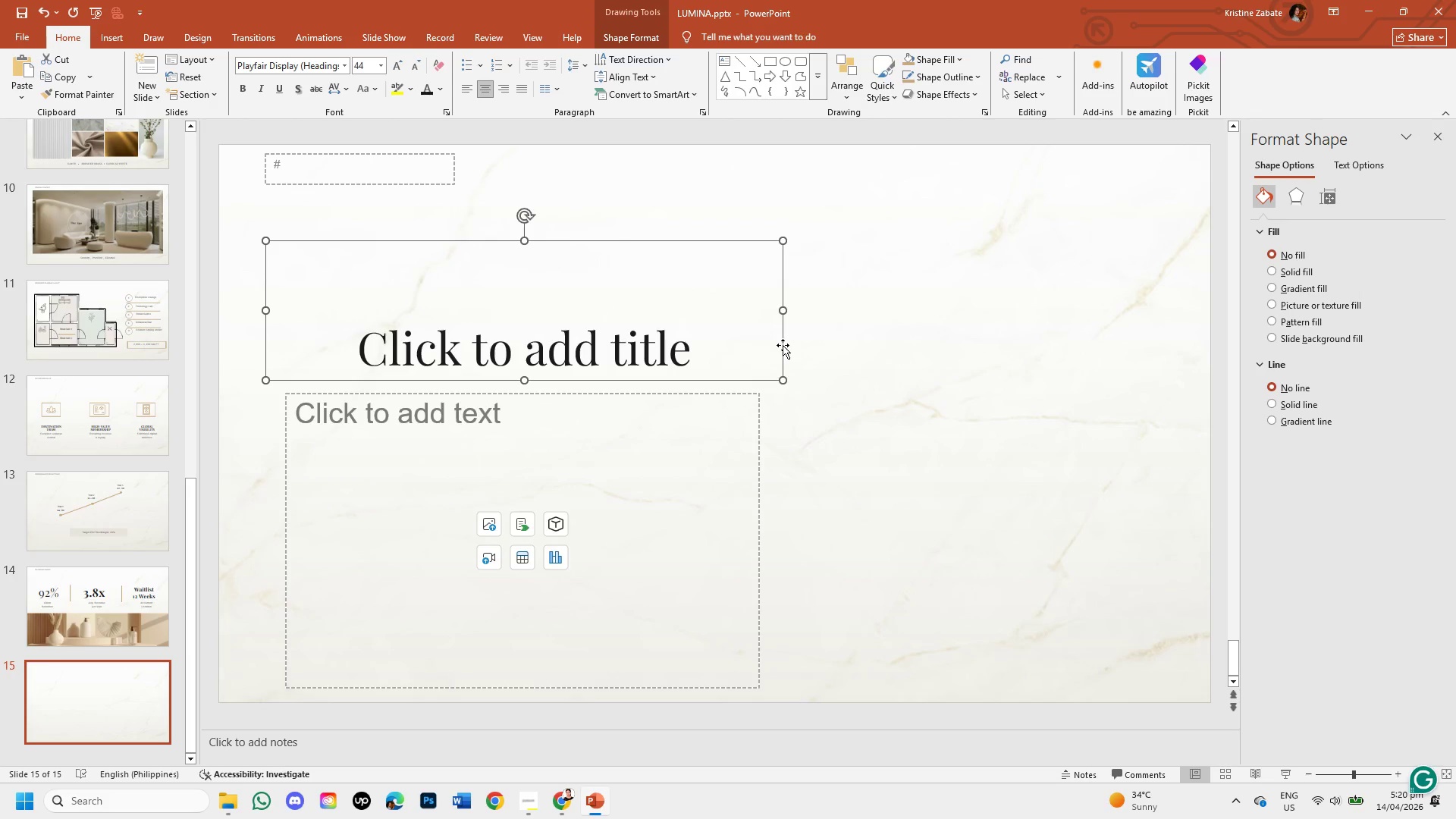 
key(Backspace)
 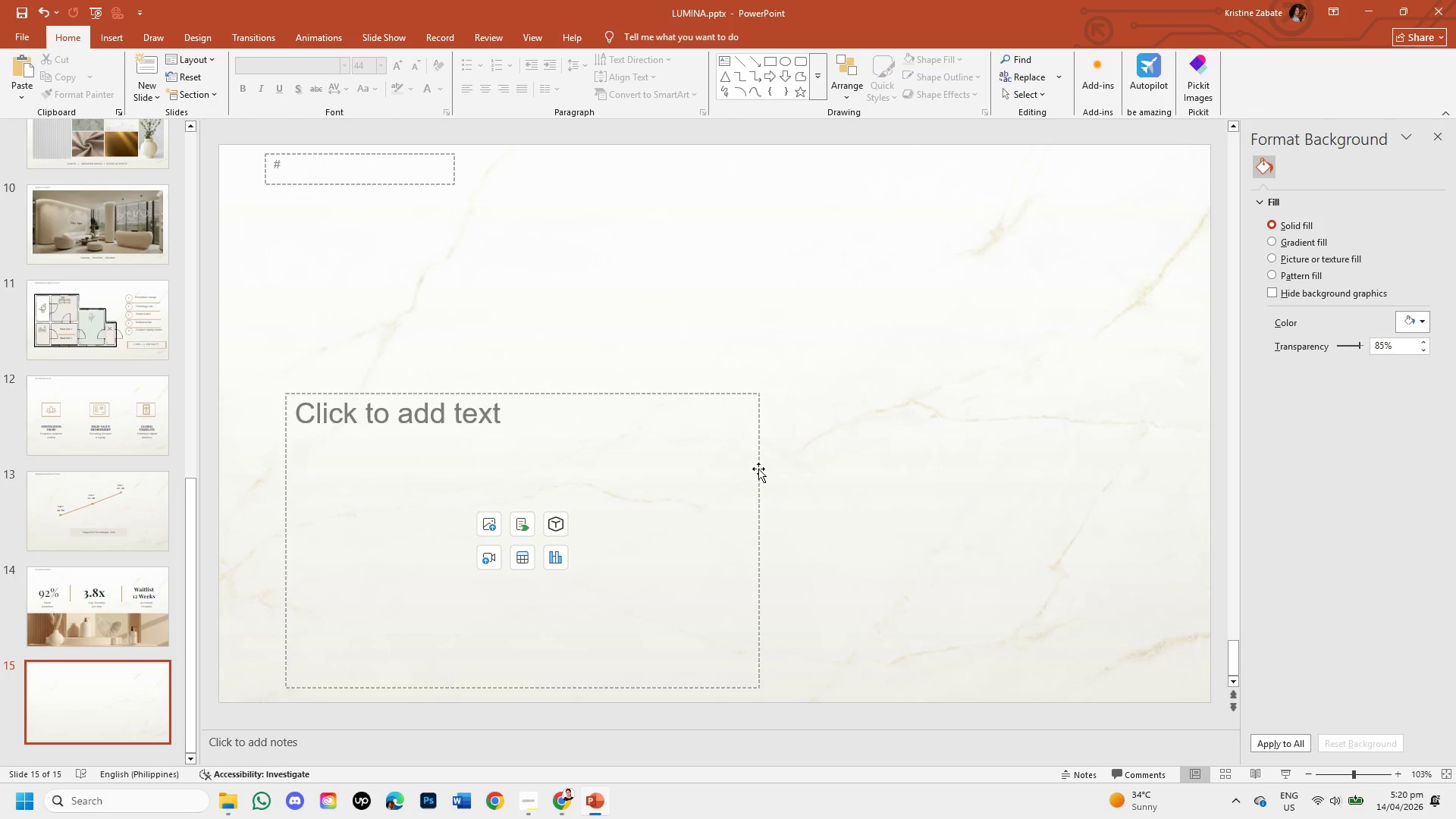 
left_click_drag(start_coordinate=[760, 463], to_coordinate=[1186, 462])
 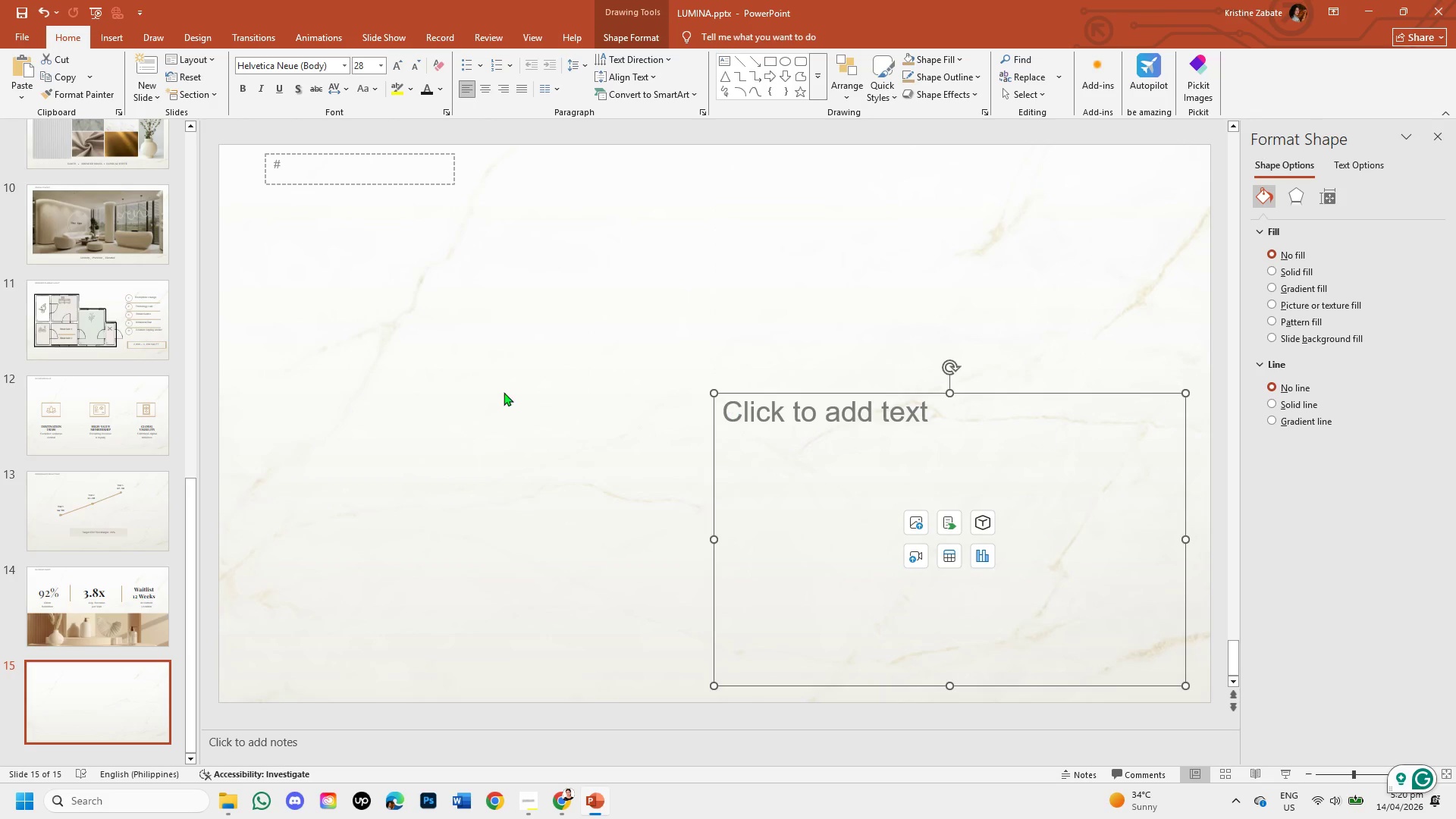 
left_click_drag(start_coordinate=[504, 392], to_coordinate=[500, 390])
 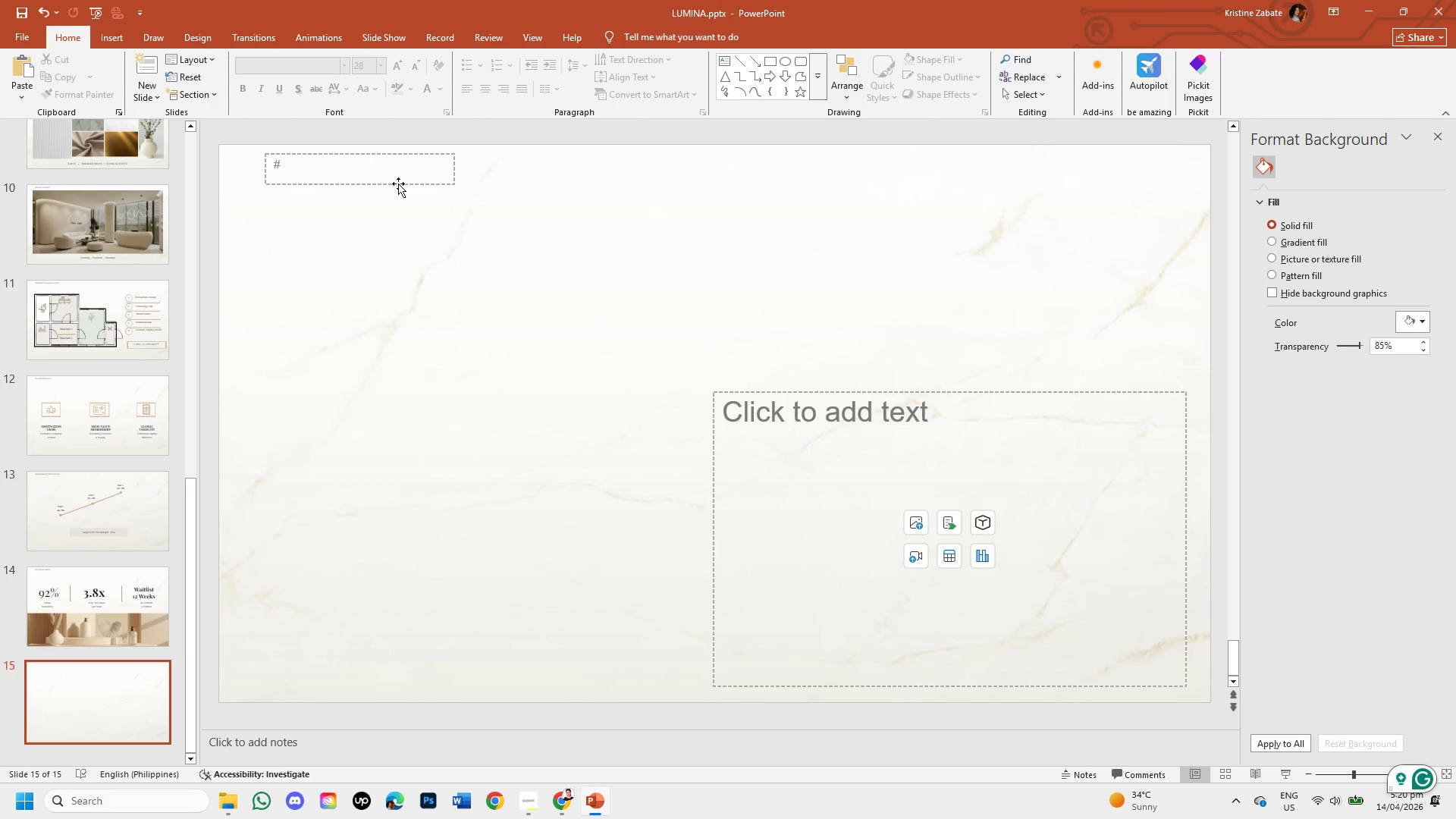 
left_click_drag(start_coordinate=[399, 185], to_coordinate=[848, 329])
 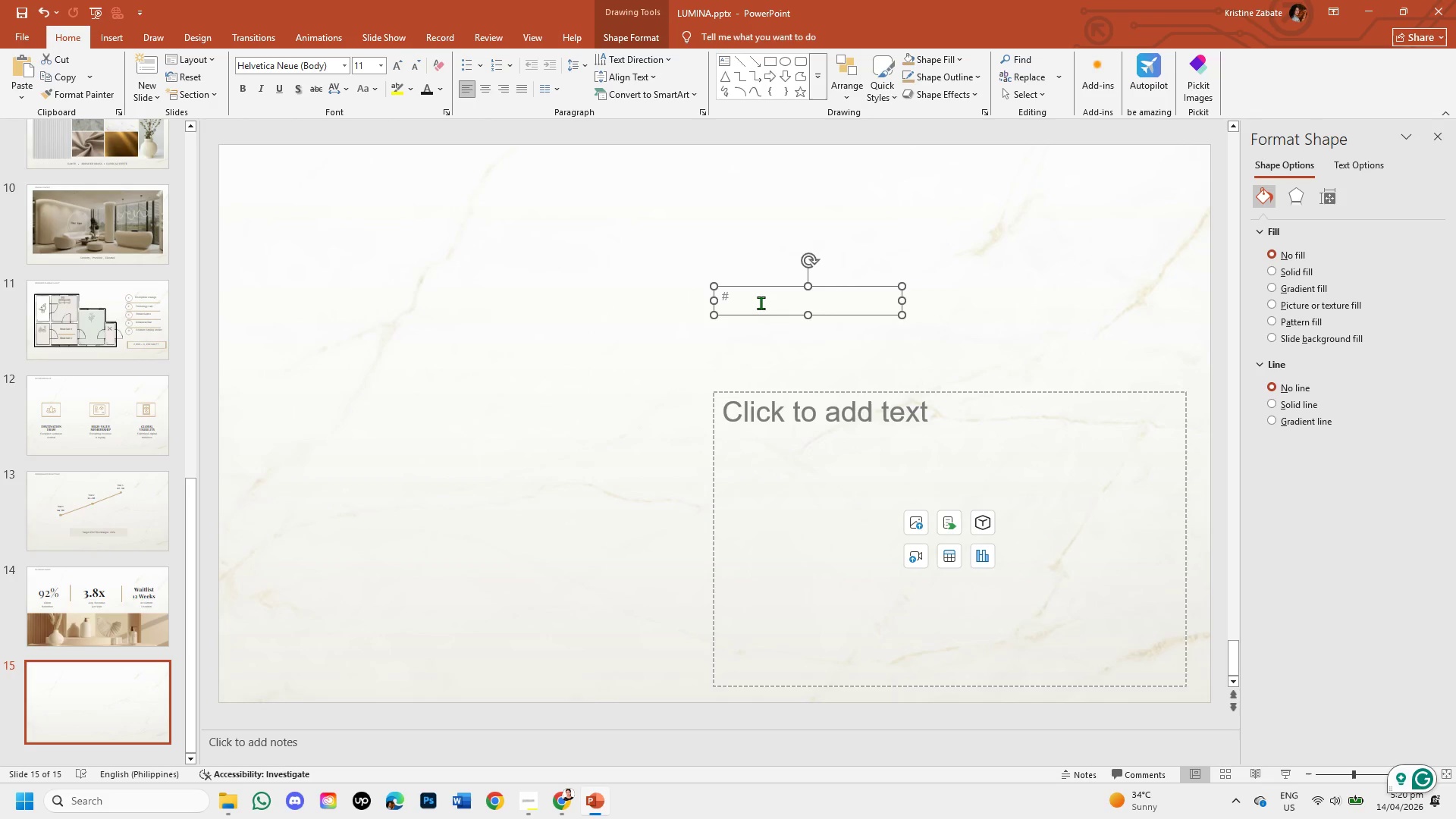 
left_click([758, 303])
 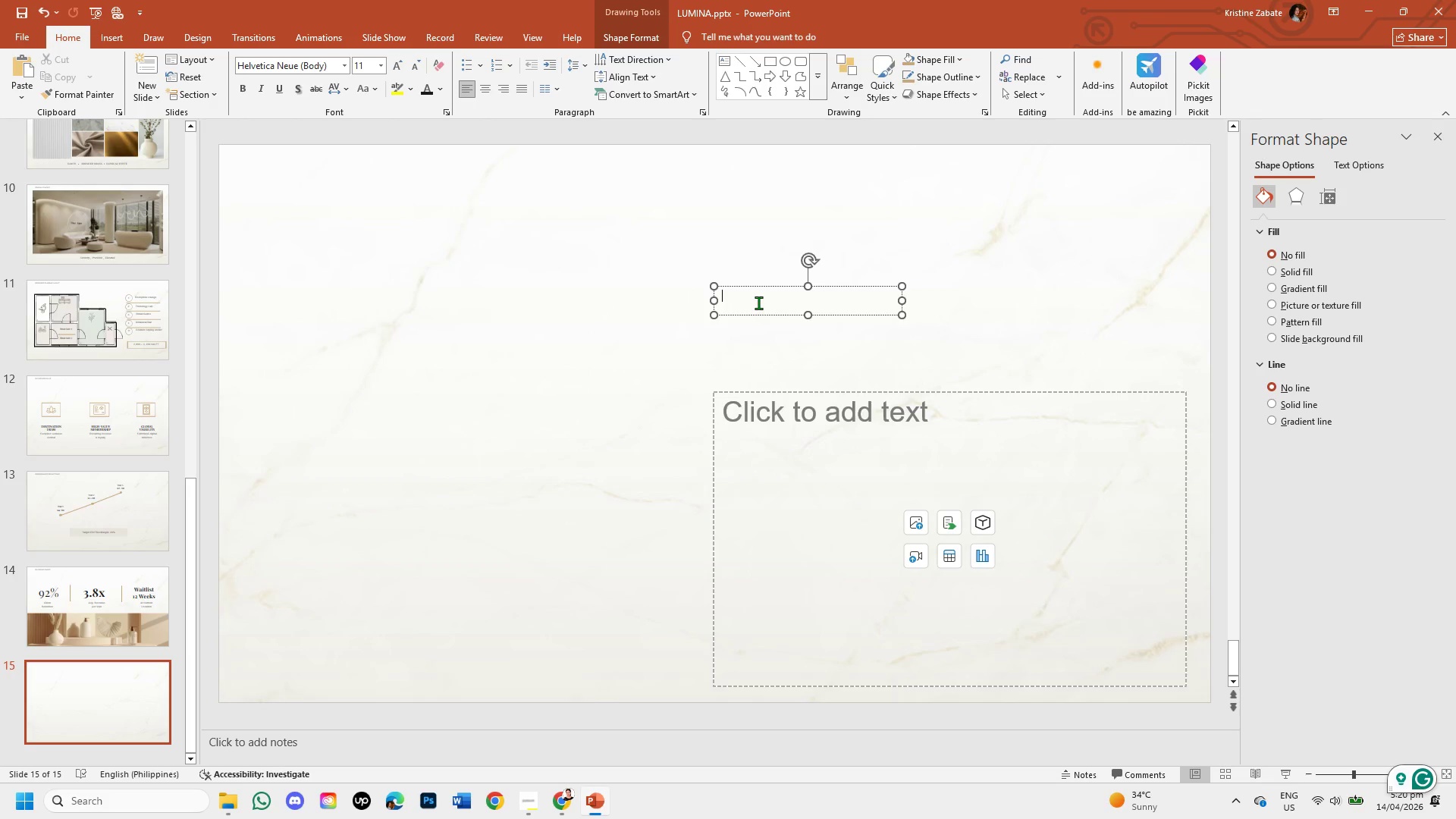 
type(10 / )
 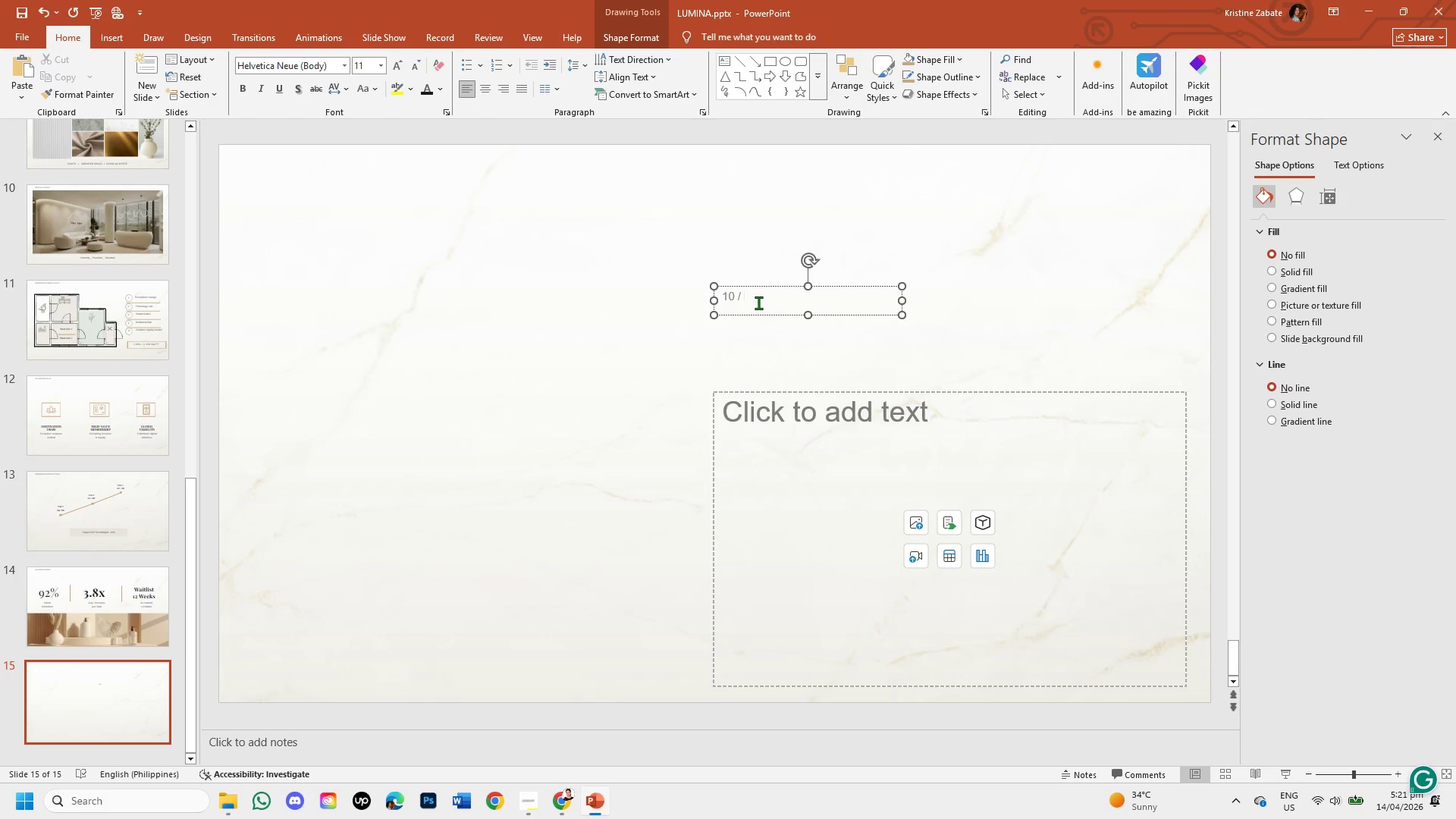 
wait(18.33)
 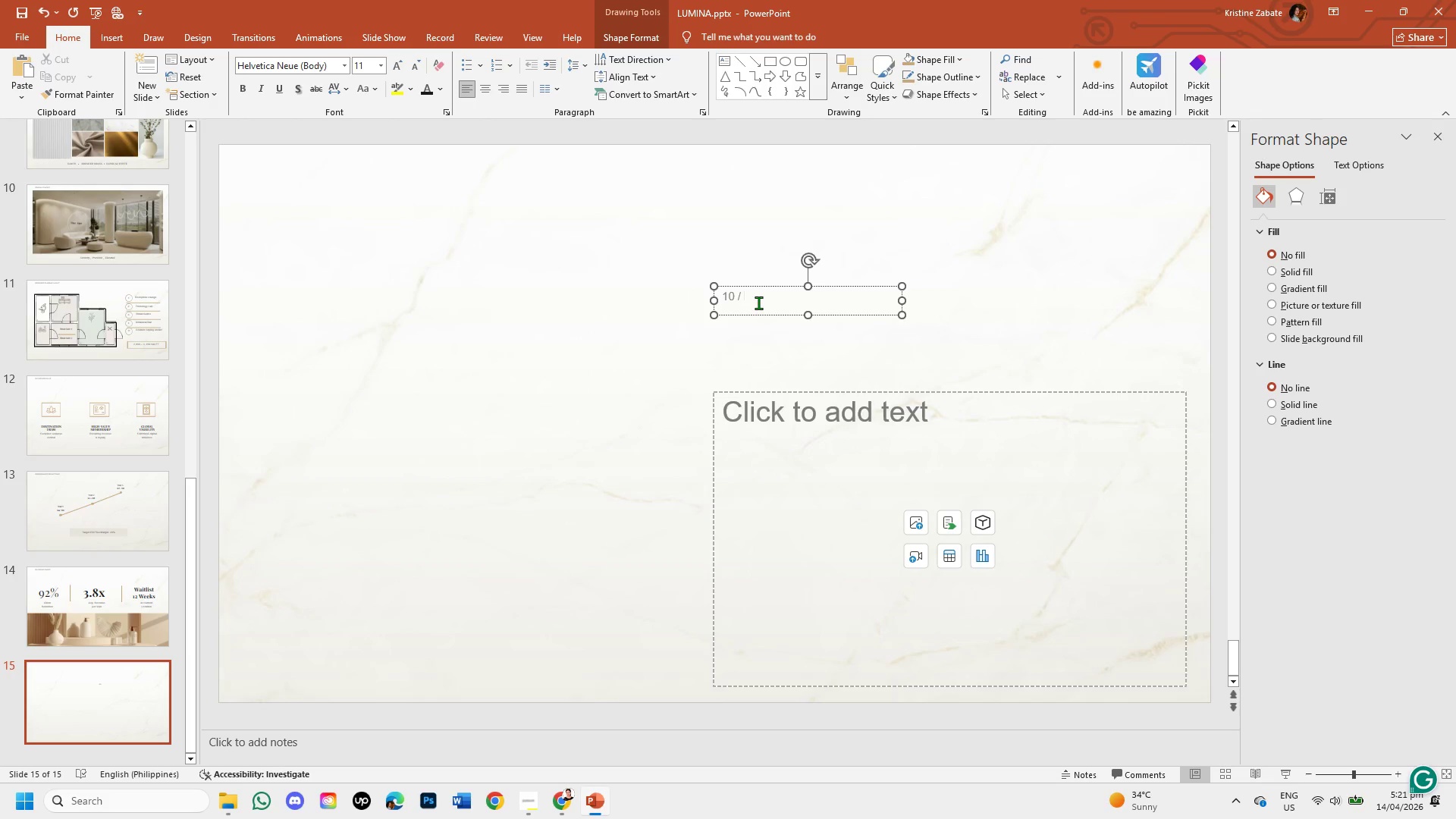 
type(e)
key(Backspace)
type(ESG )
 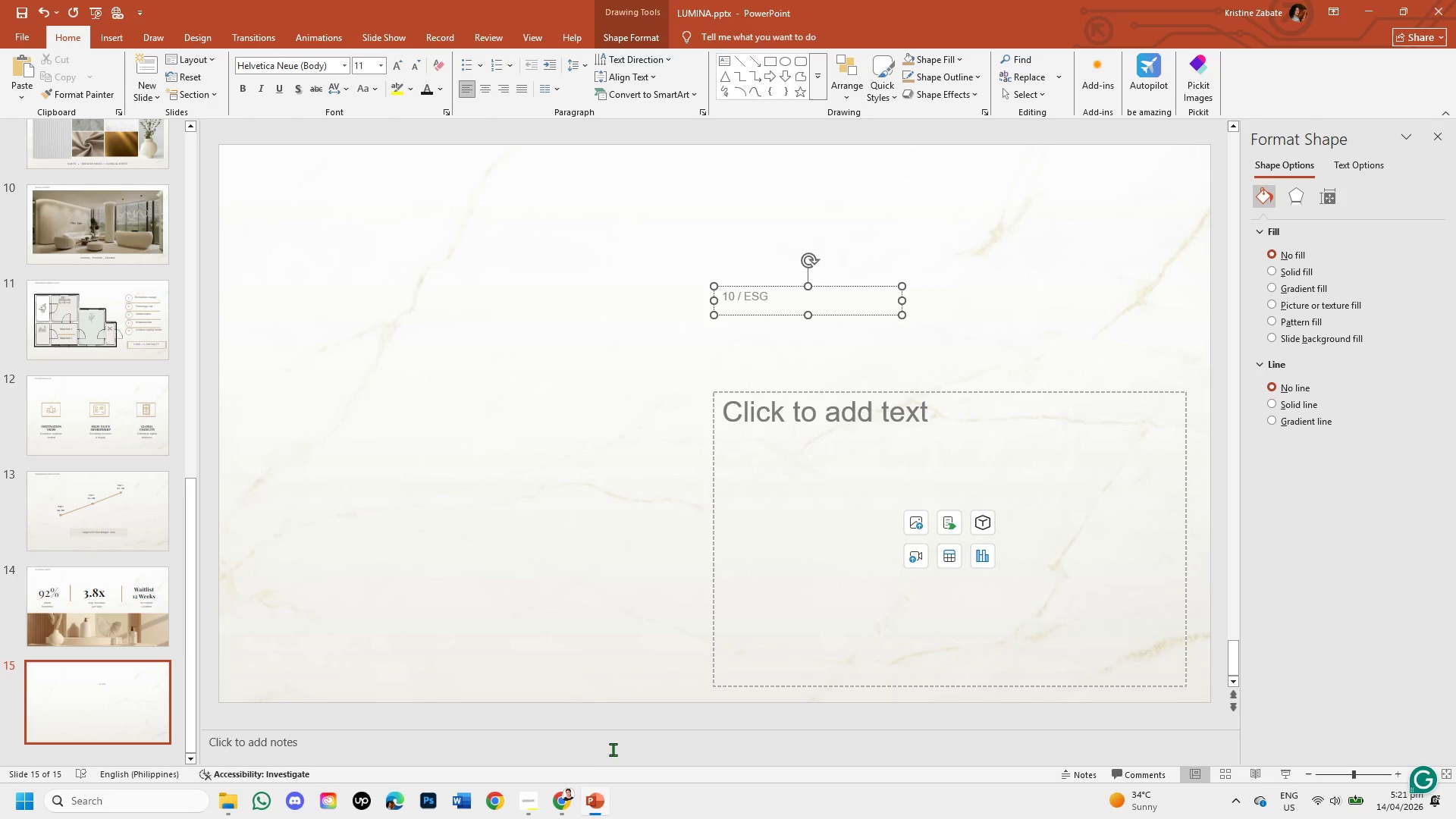 
left_click([564, 792])
 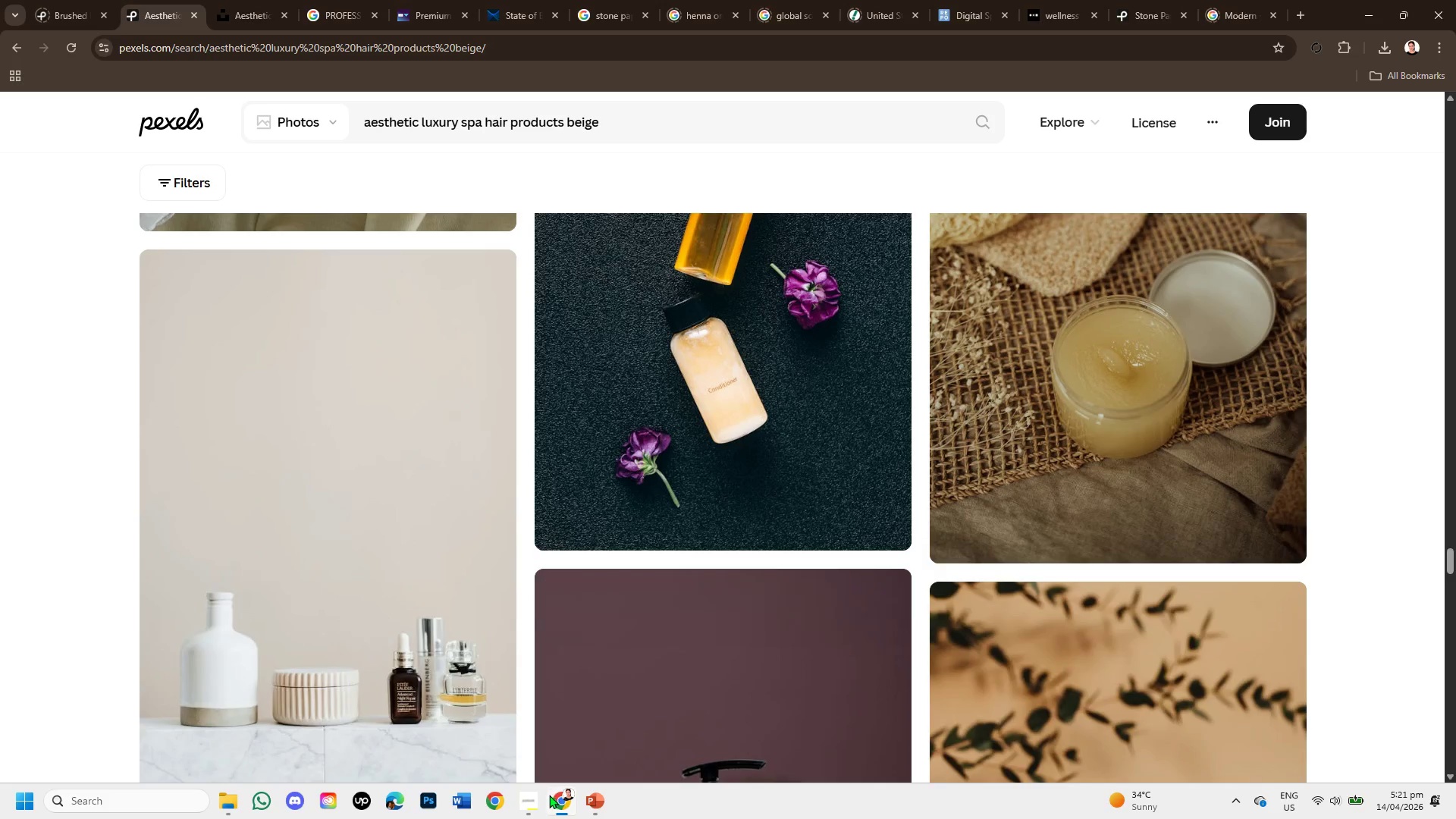 
left_click([543, 802])